 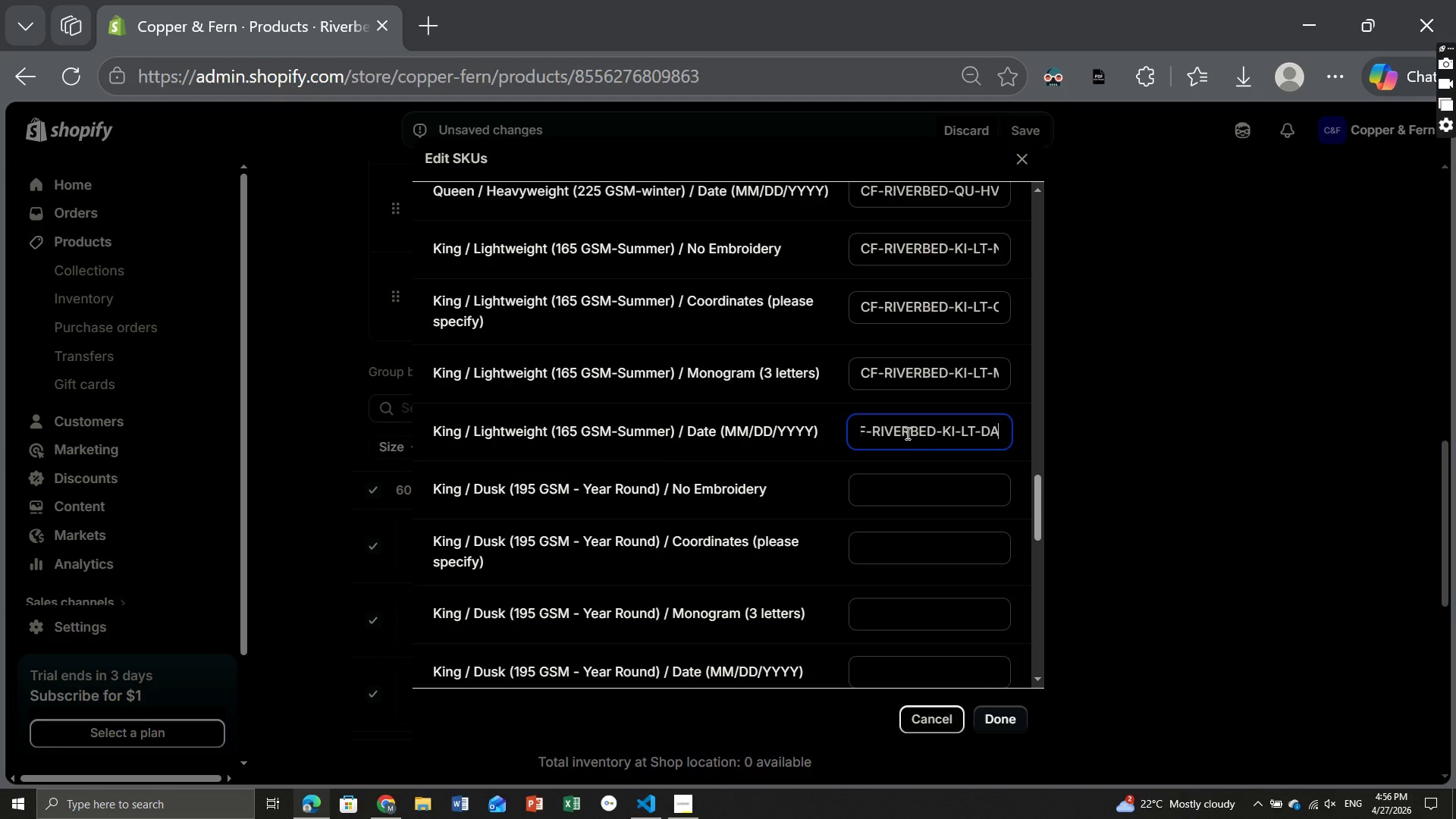 
left_click([896, 487])
 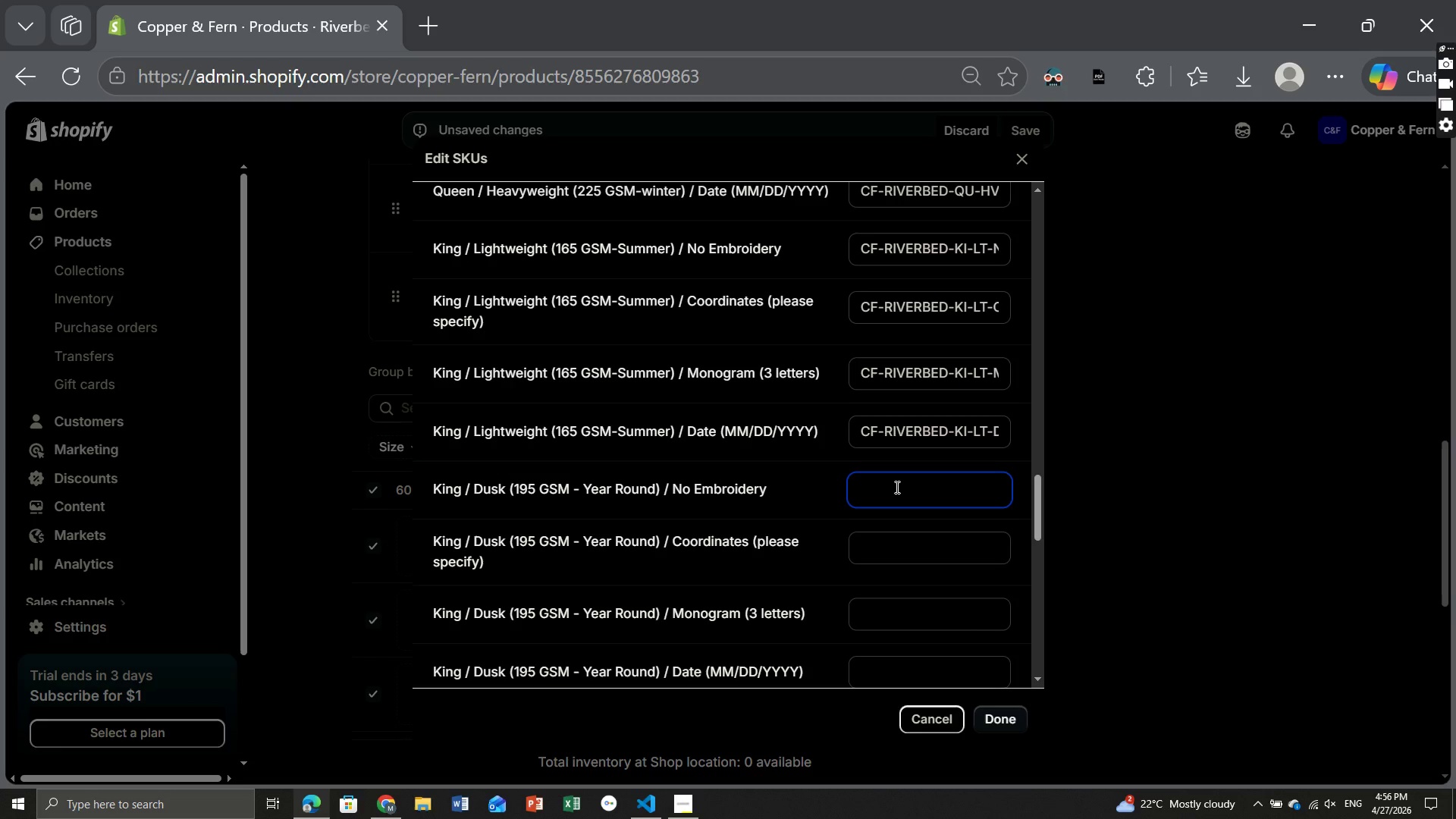 
key(Control+V)
 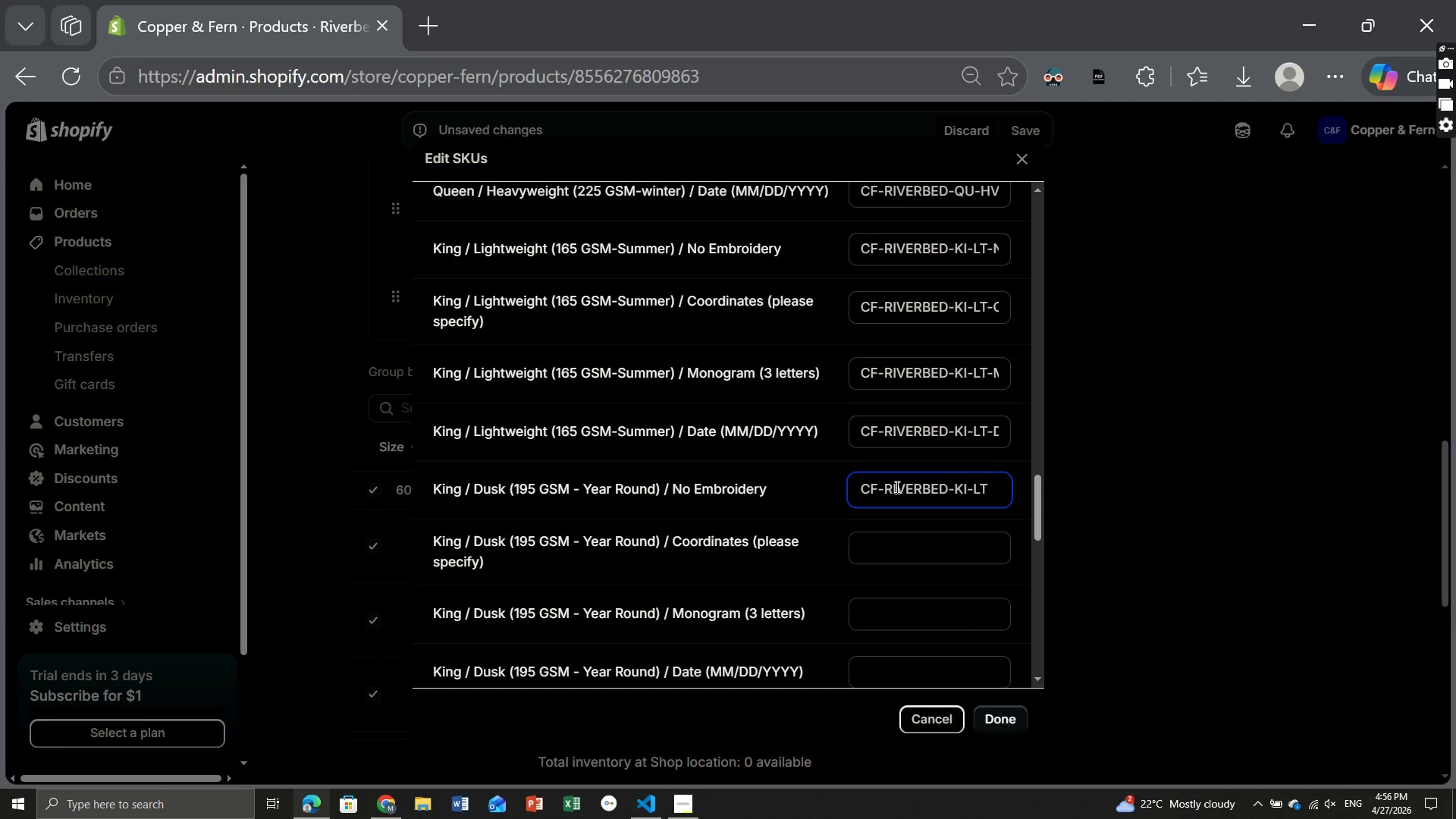 
key(Backspace)
key(Backspace)
type(DK)
 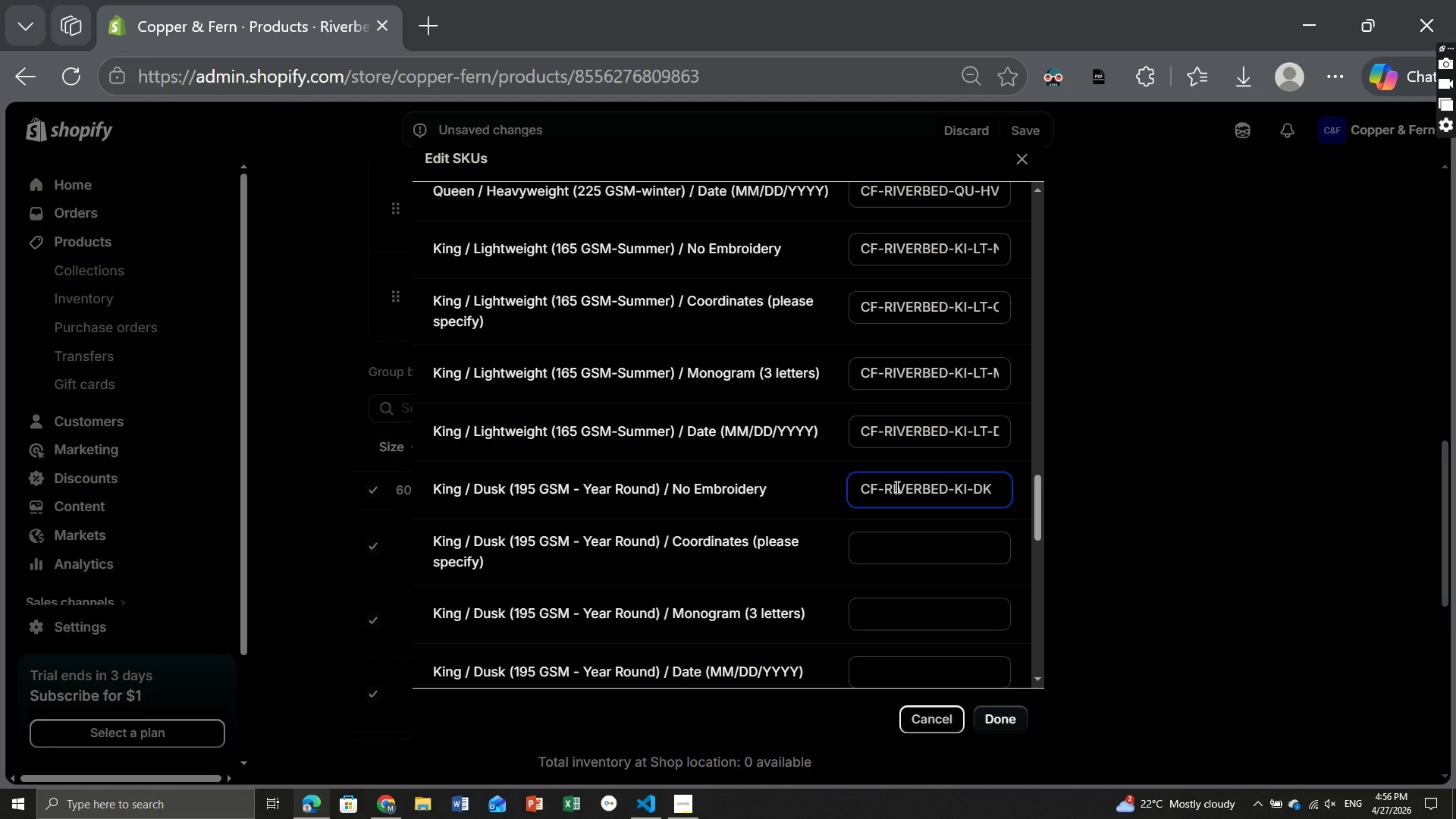 
key(Control+A)
 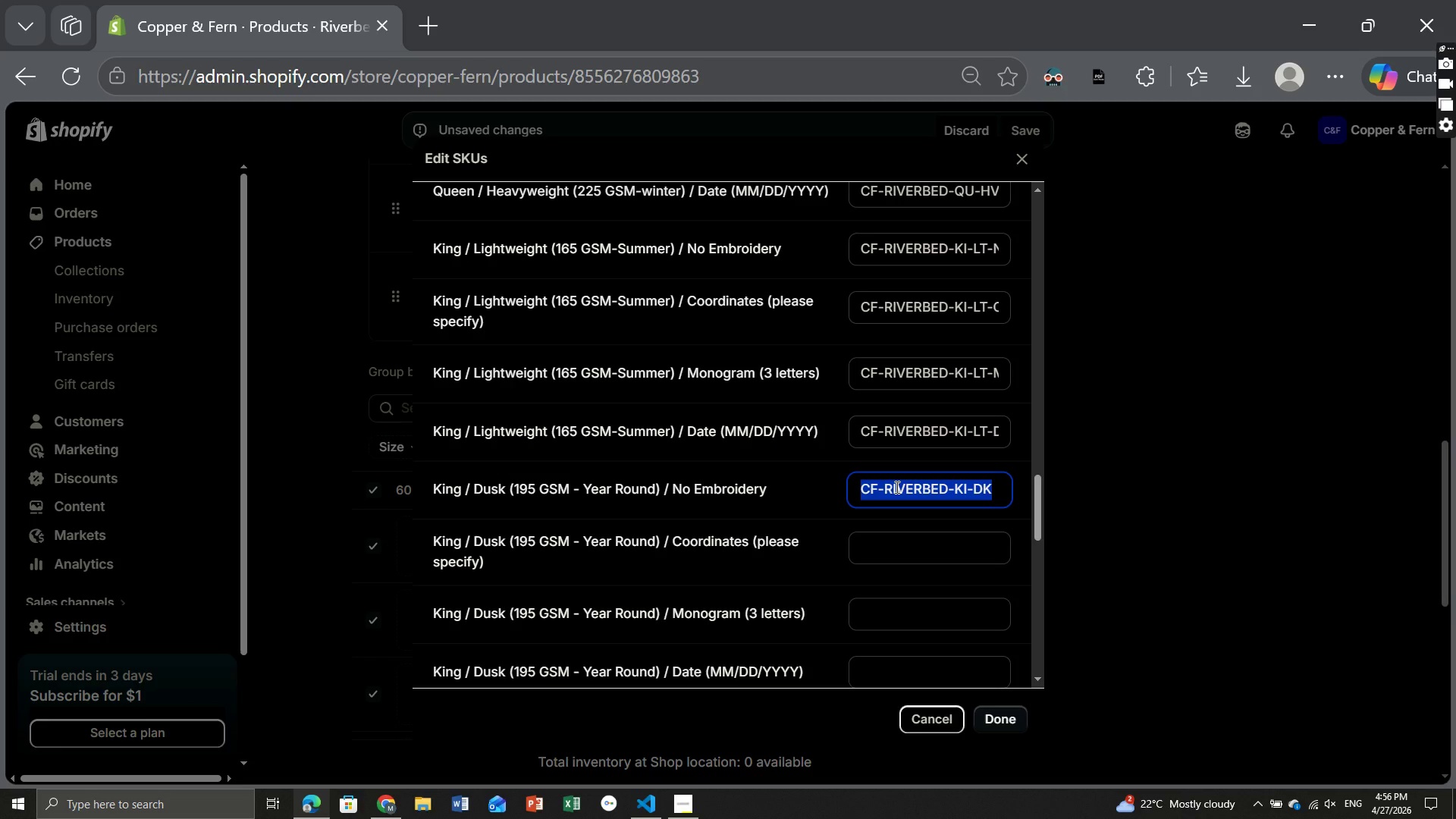 
key(Control+C)
 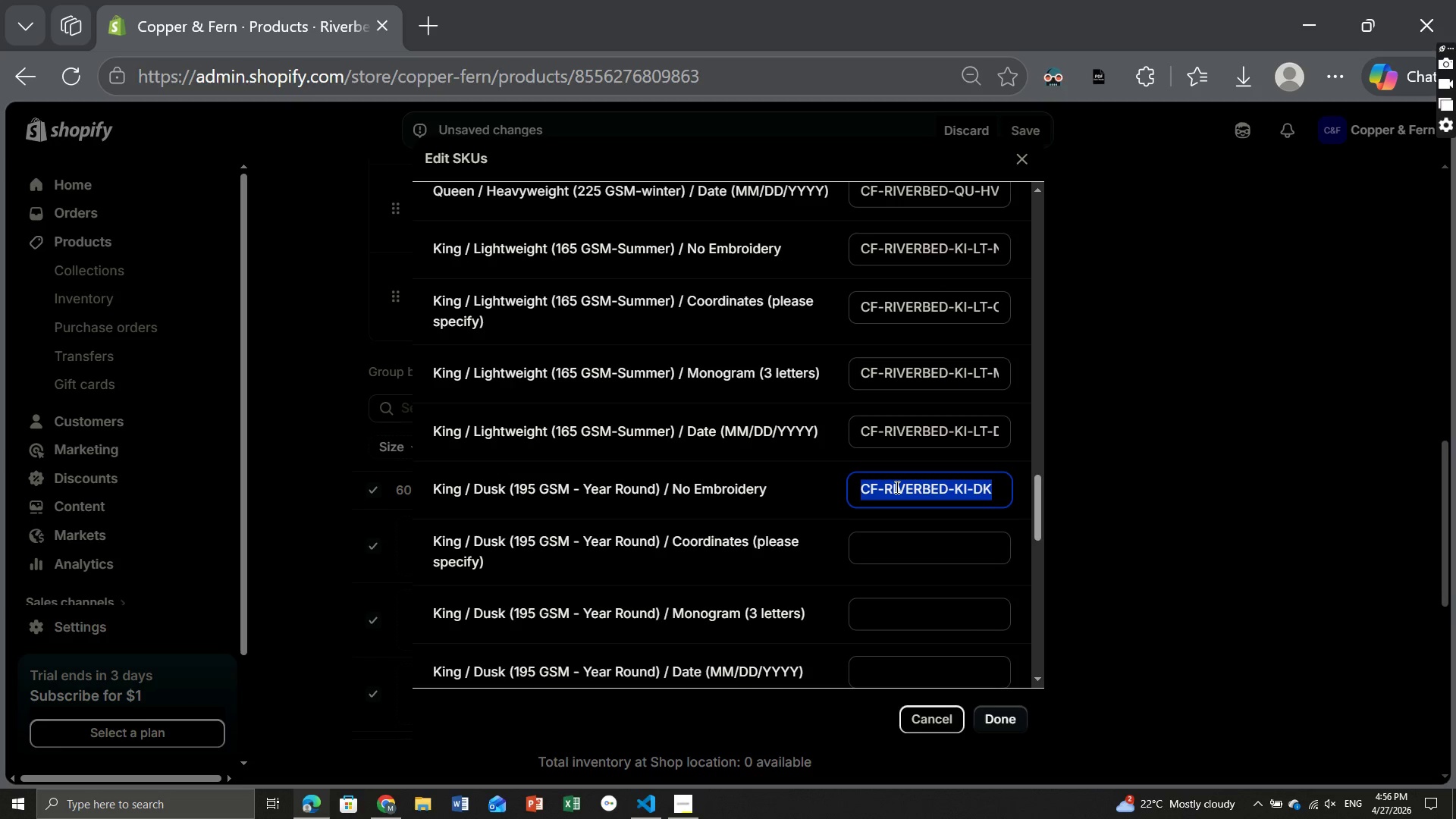 
key(ArrowRight)
 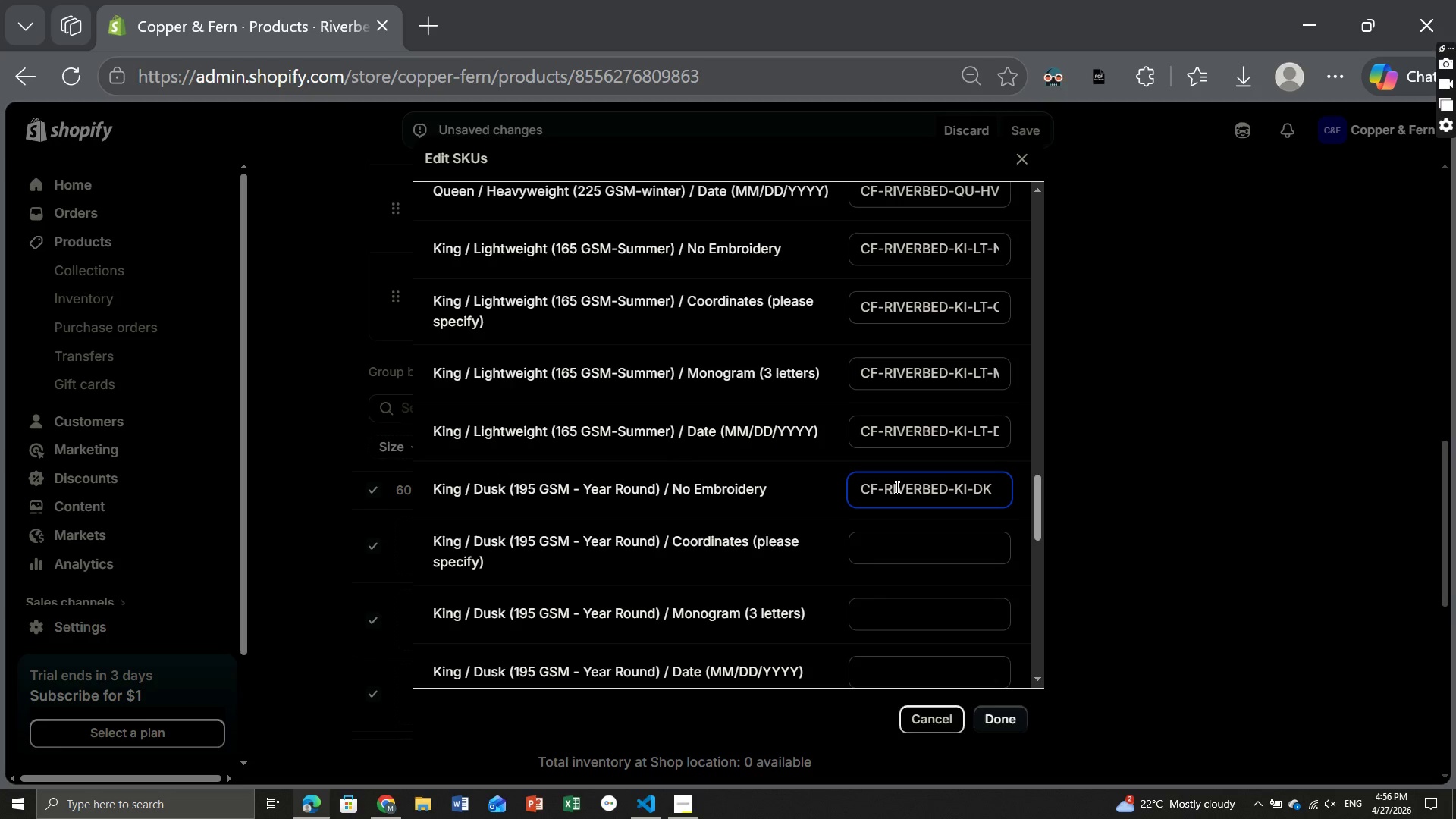 
key(Minus)
 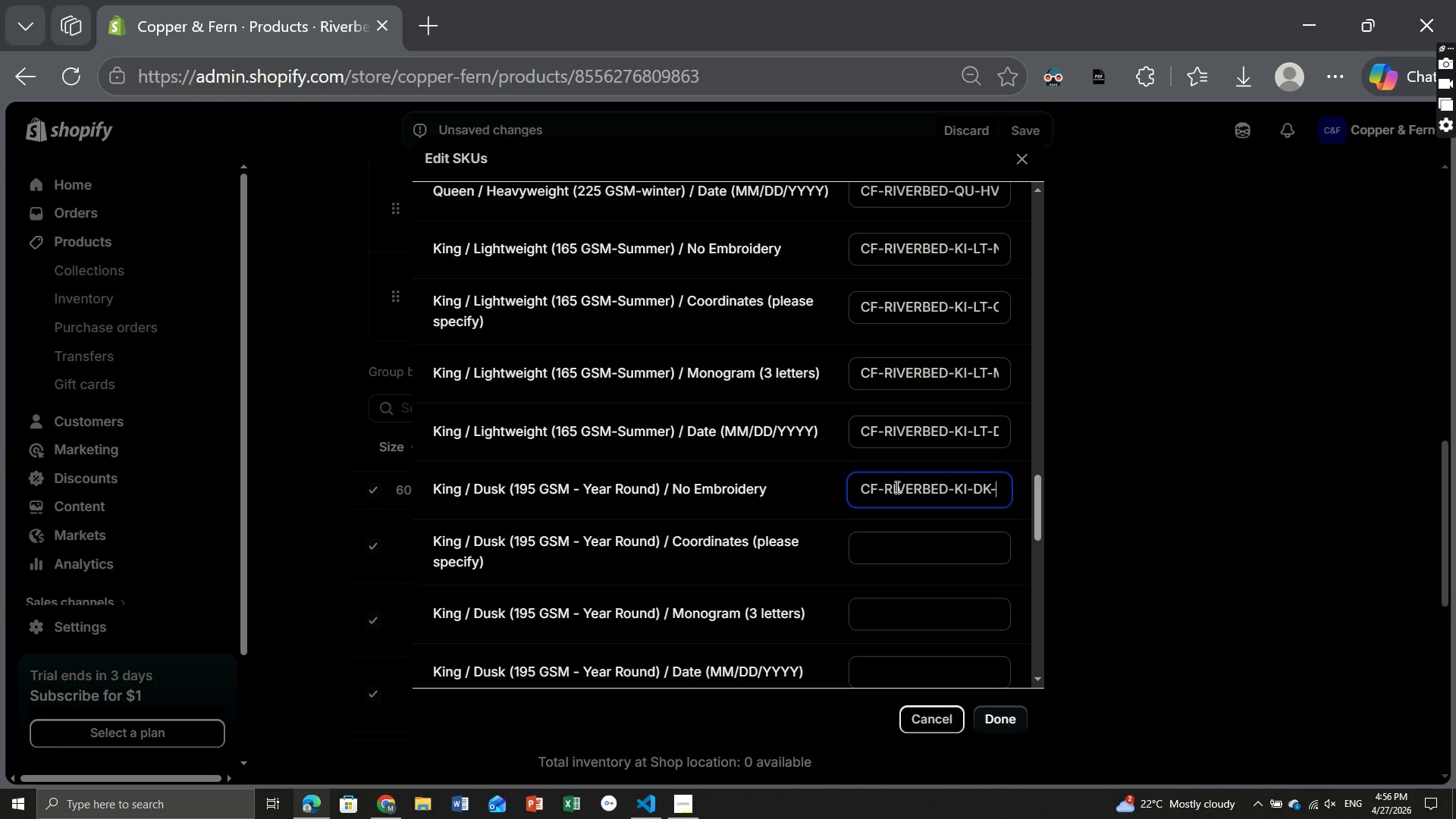 
type(NE)
 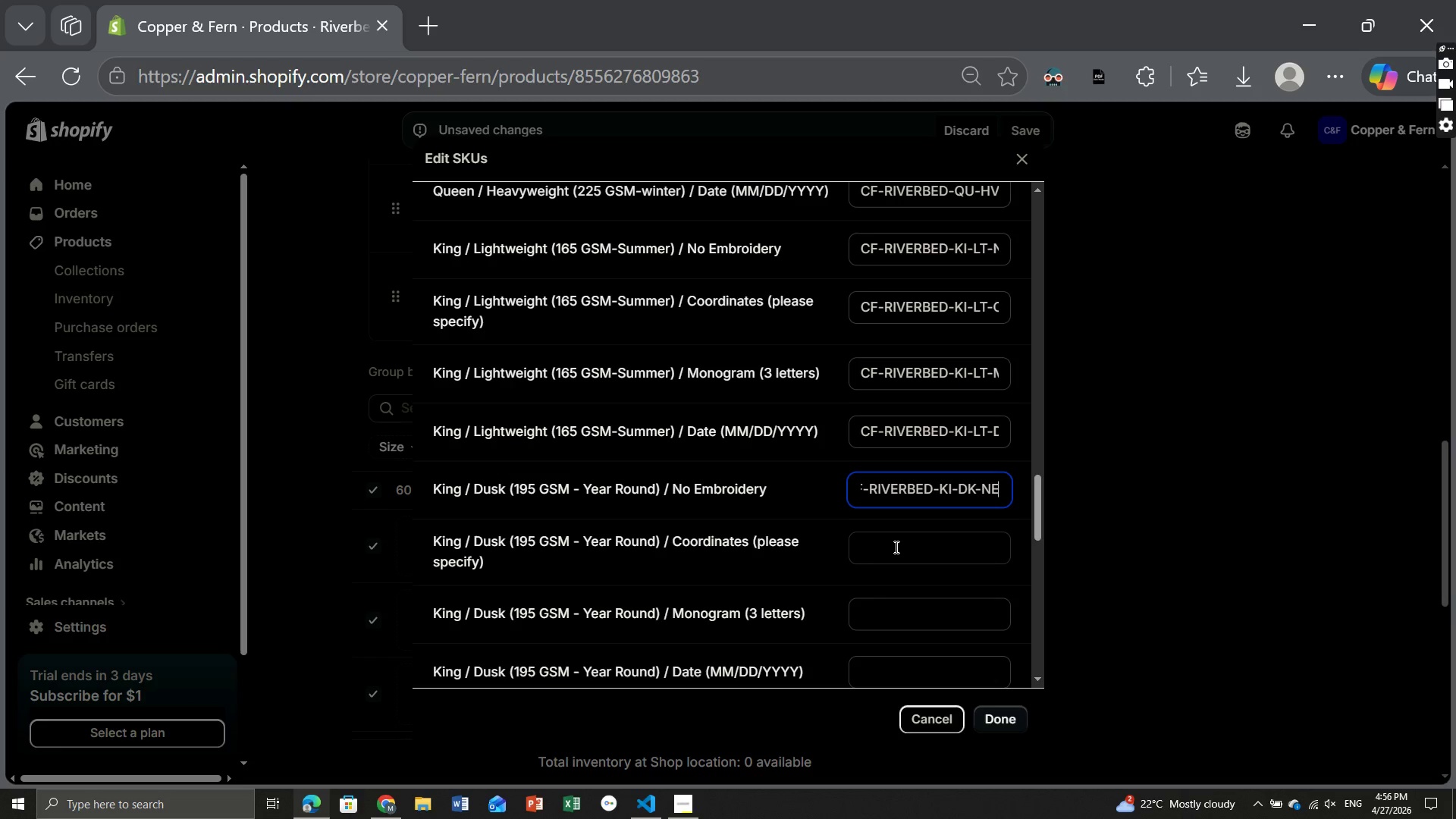 
left_click([895, 547])
 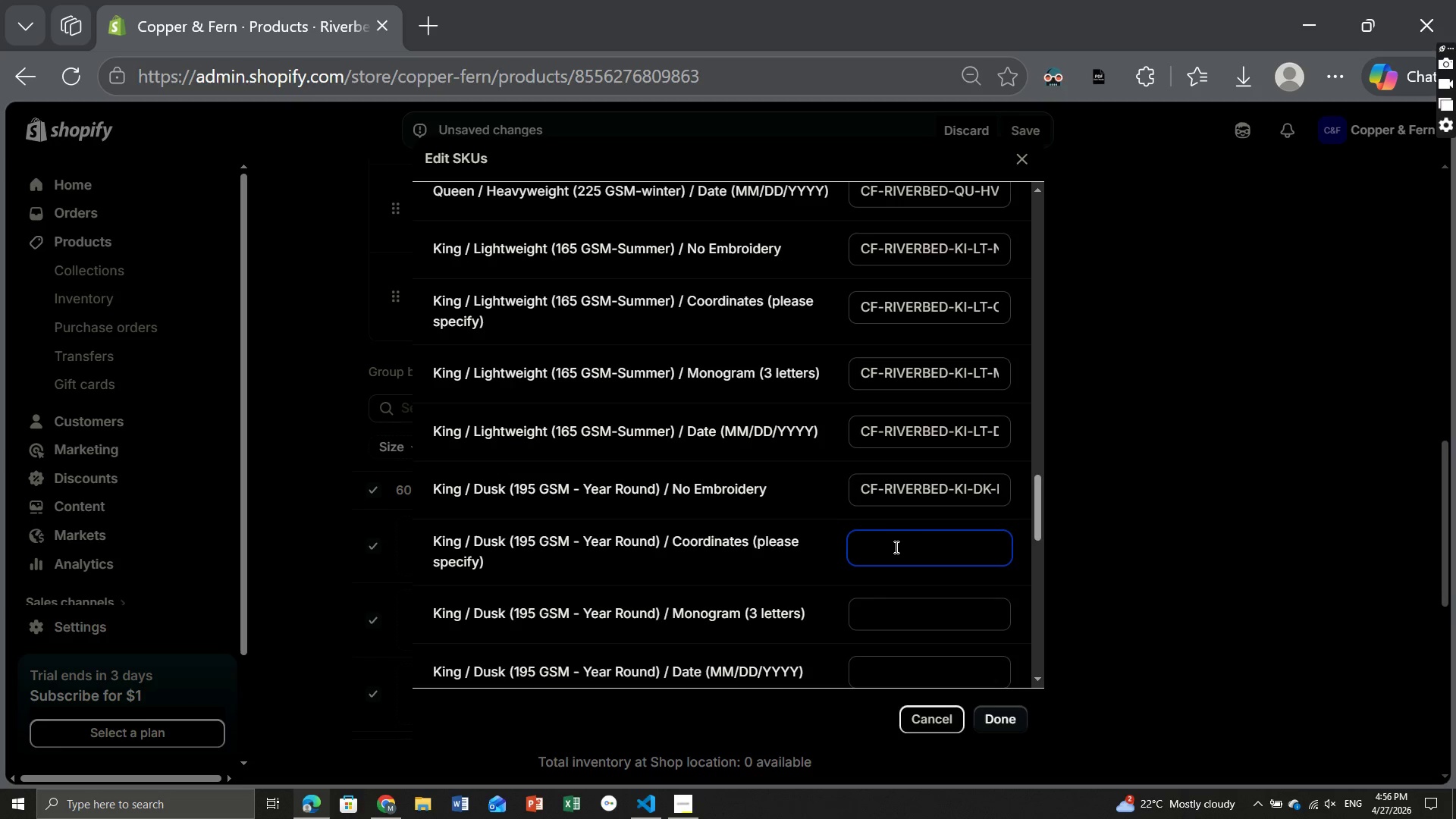 
key(Control+V)
 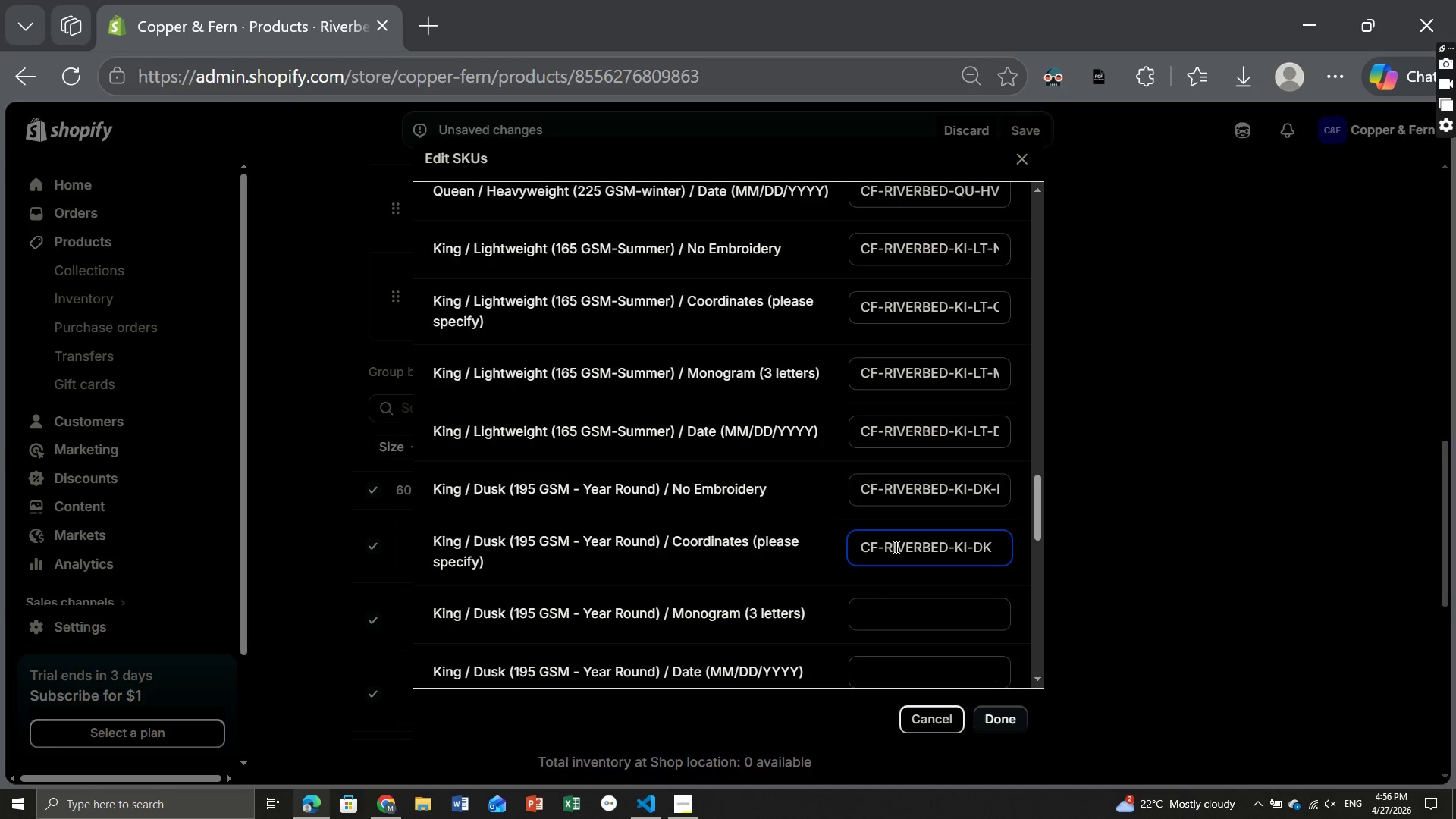 
type(-CO)
 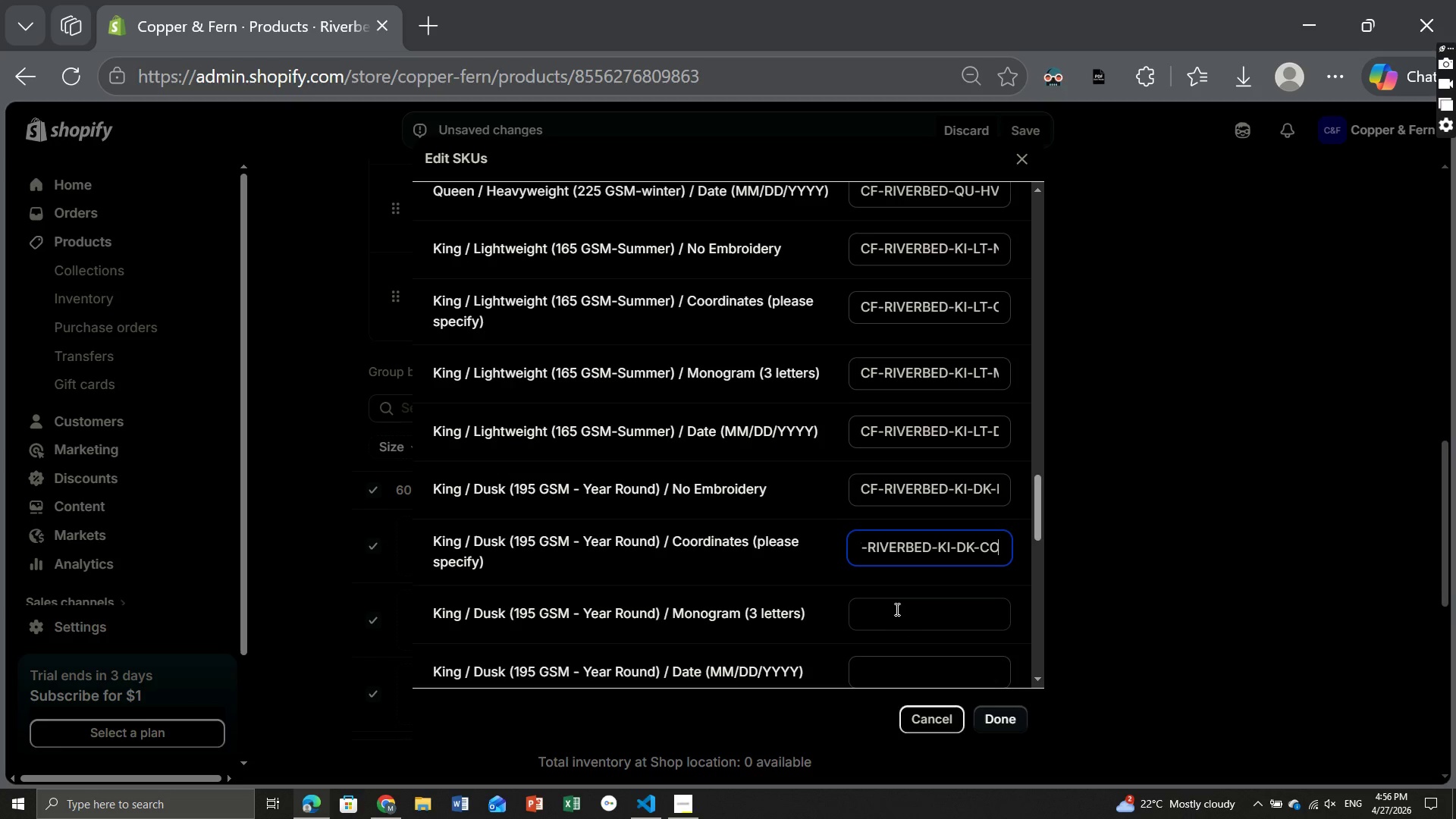 
left_click([896, 609])
 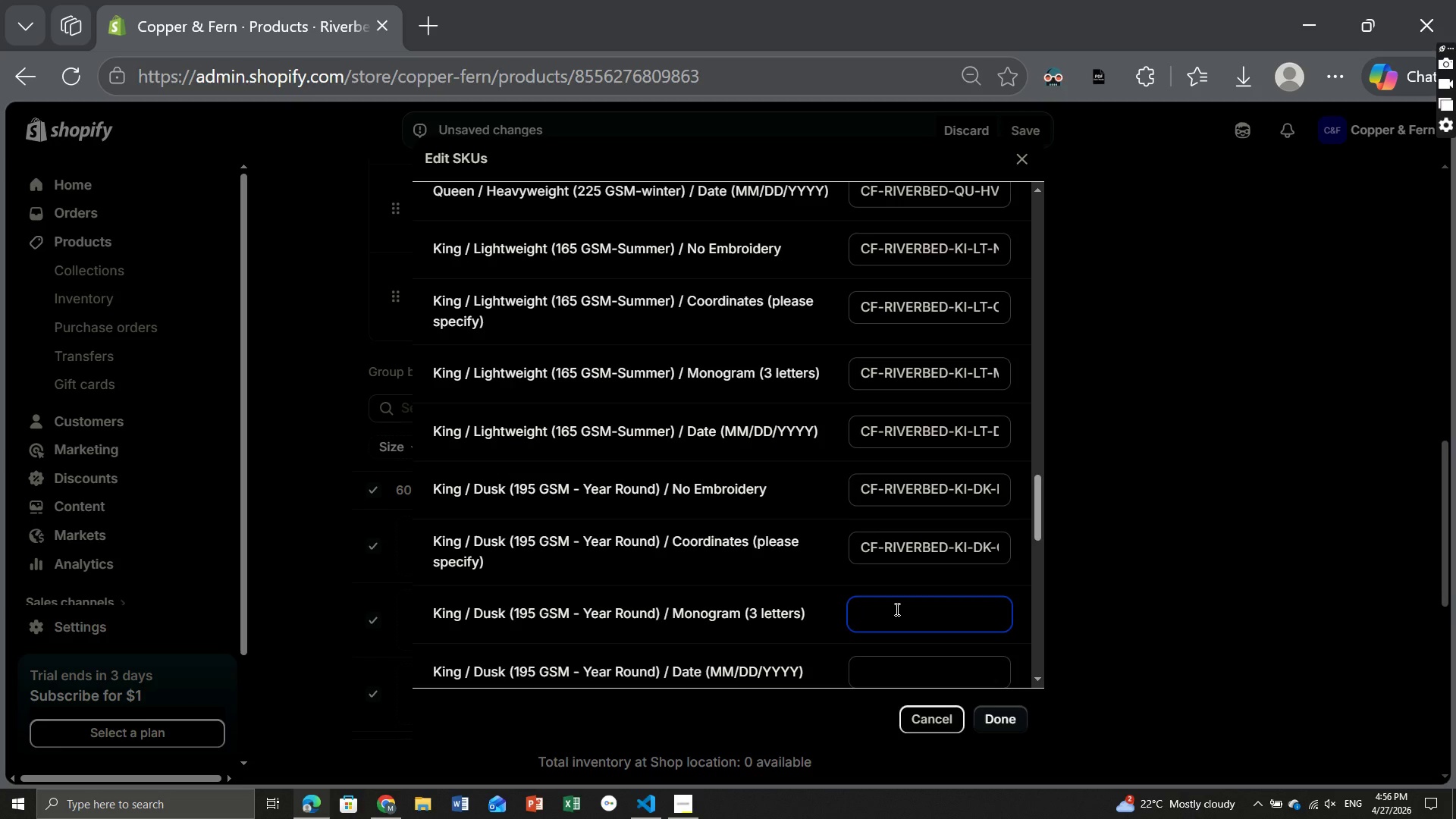 
key(Control+V)
 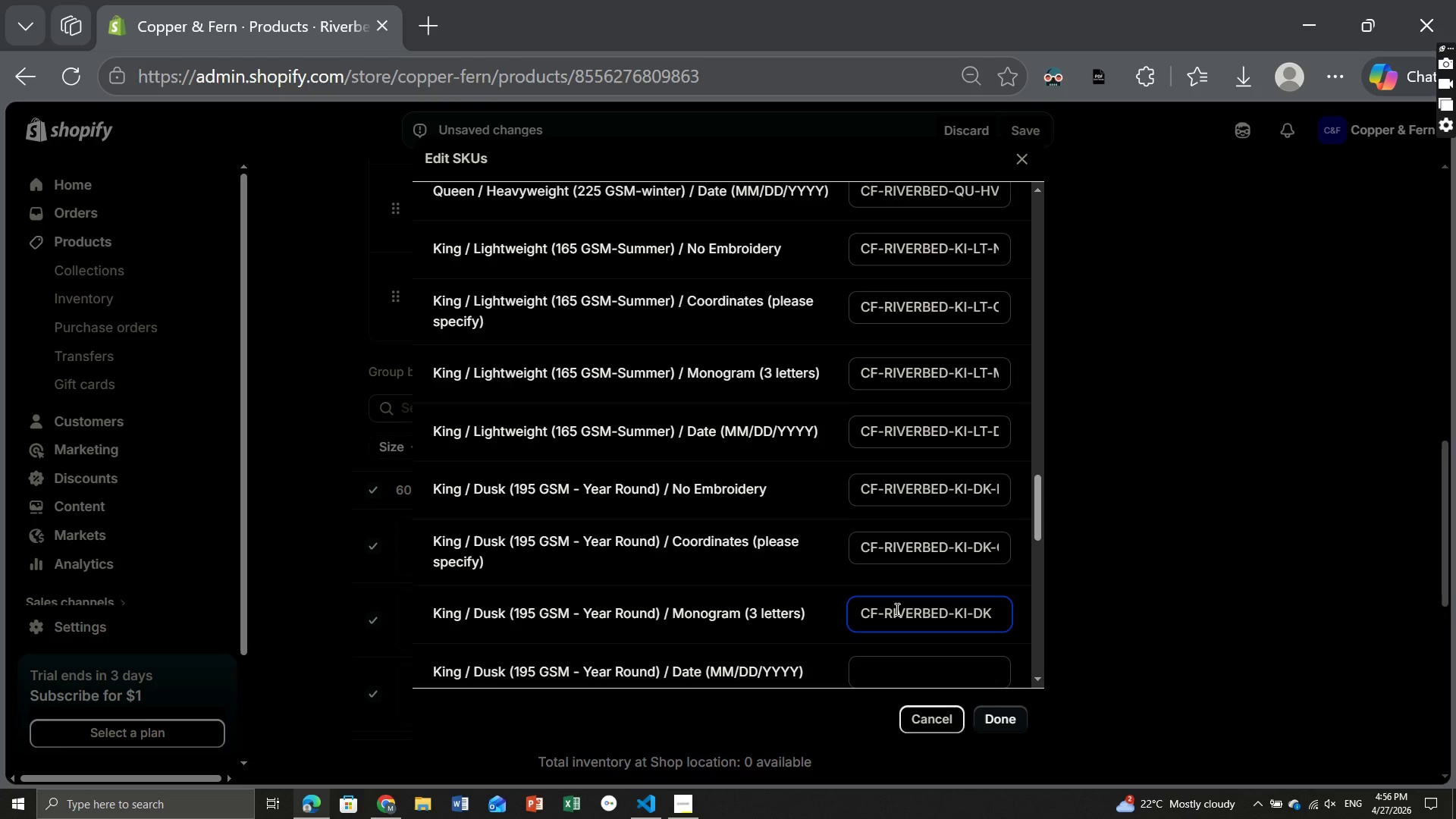 
type(-MO)
 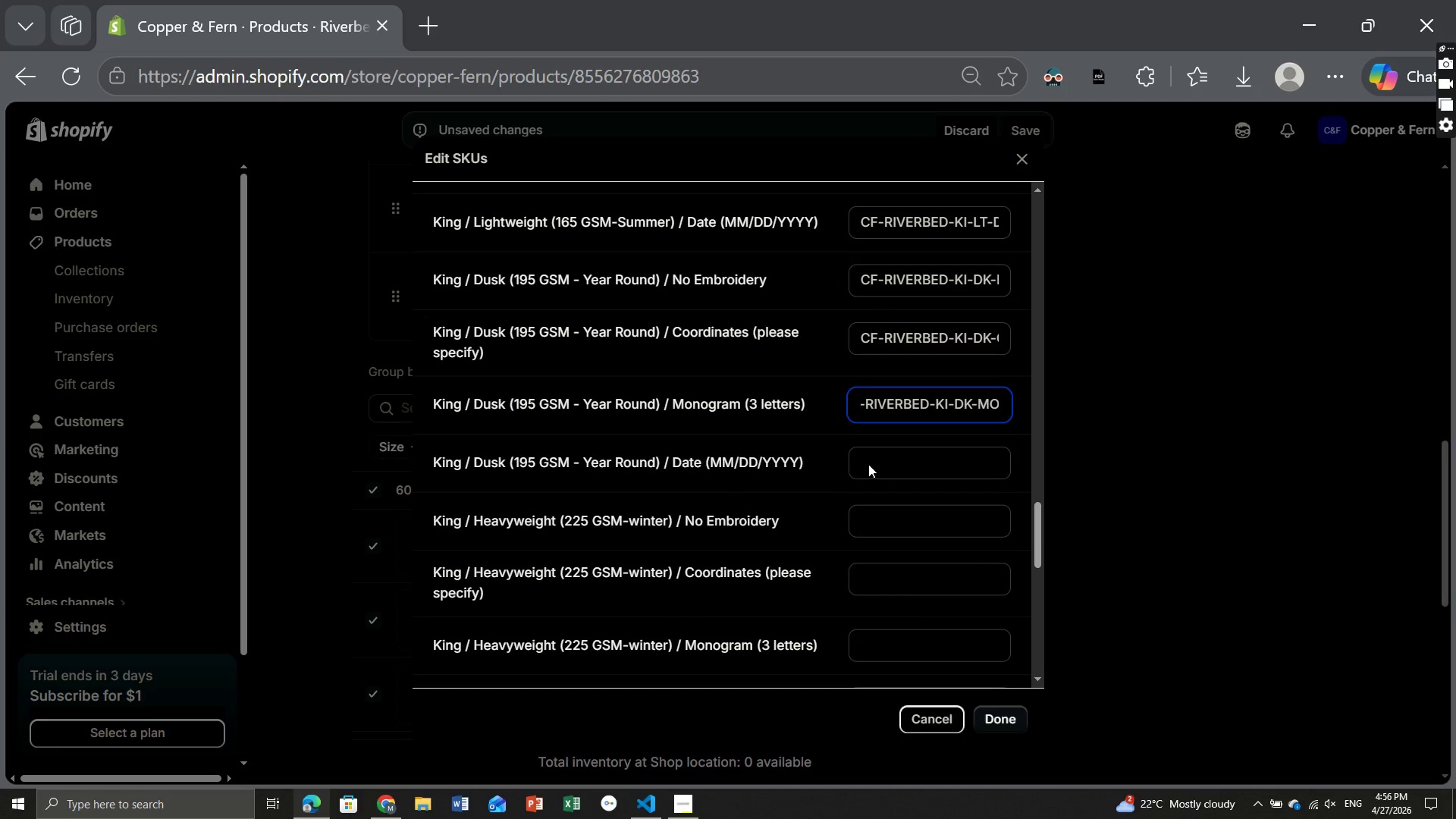 
left_click([867, 464])
 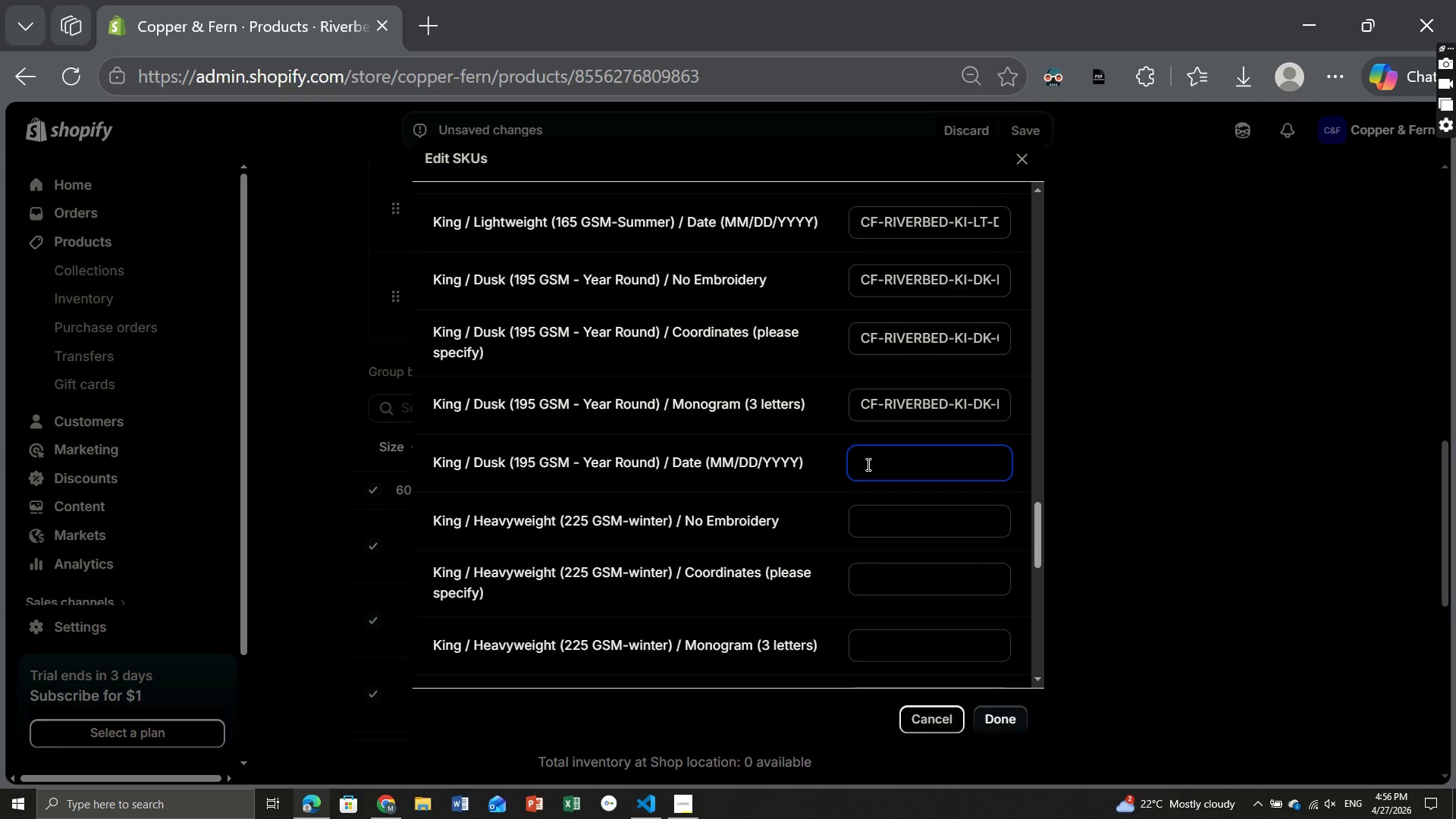 
key(Control+V)
 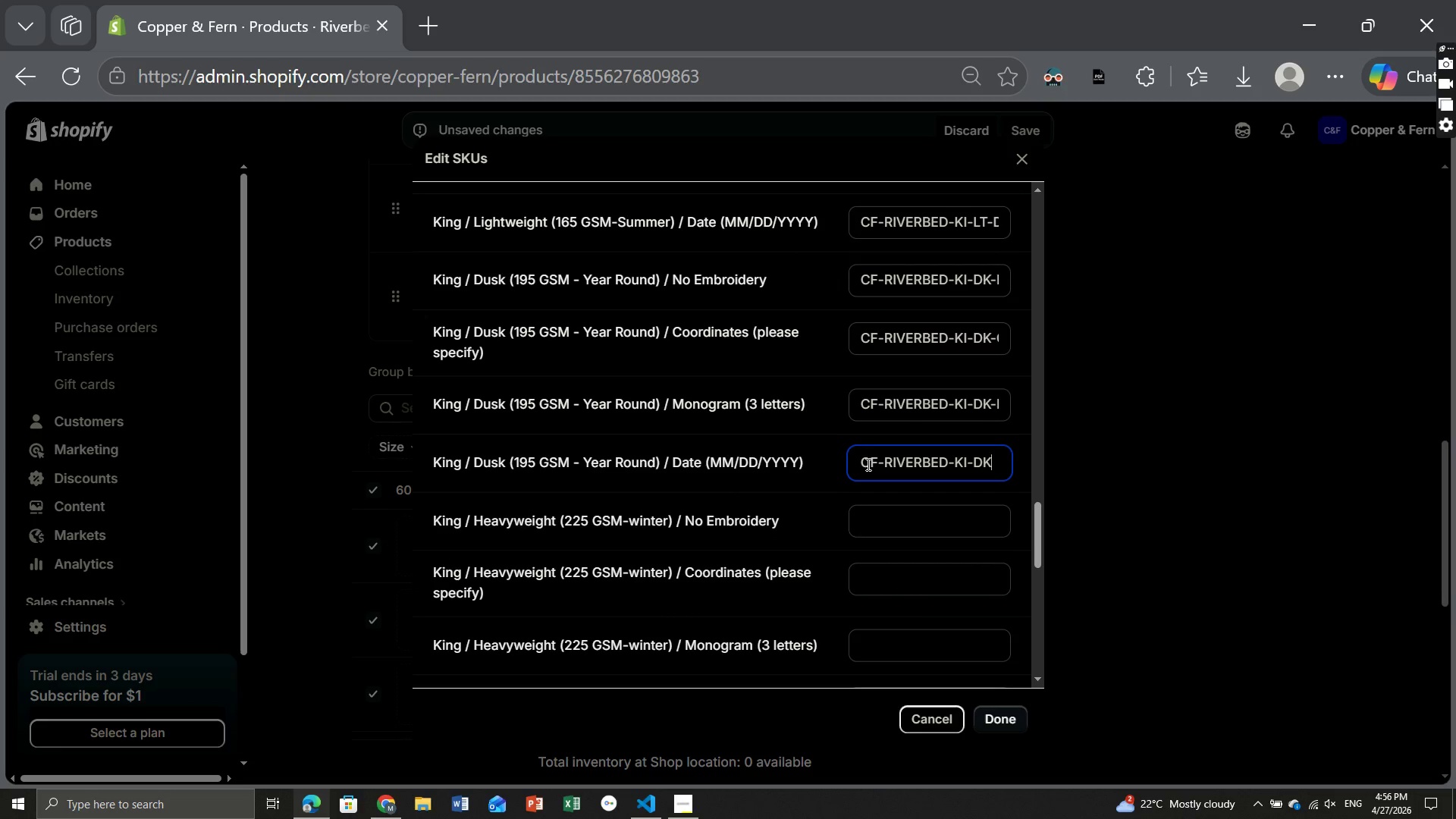 
type(-DA)
 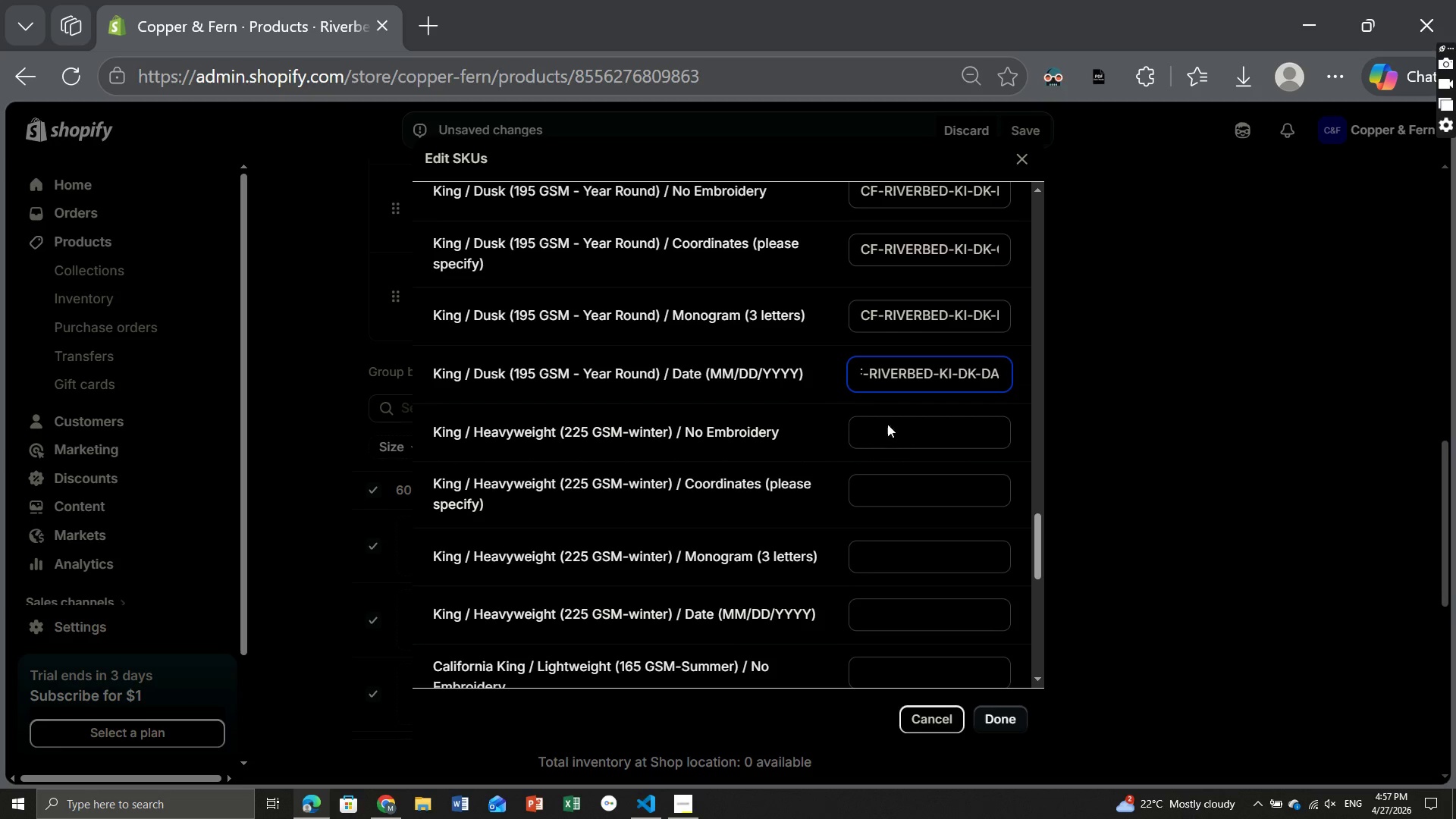 
left_click([886, 423])
 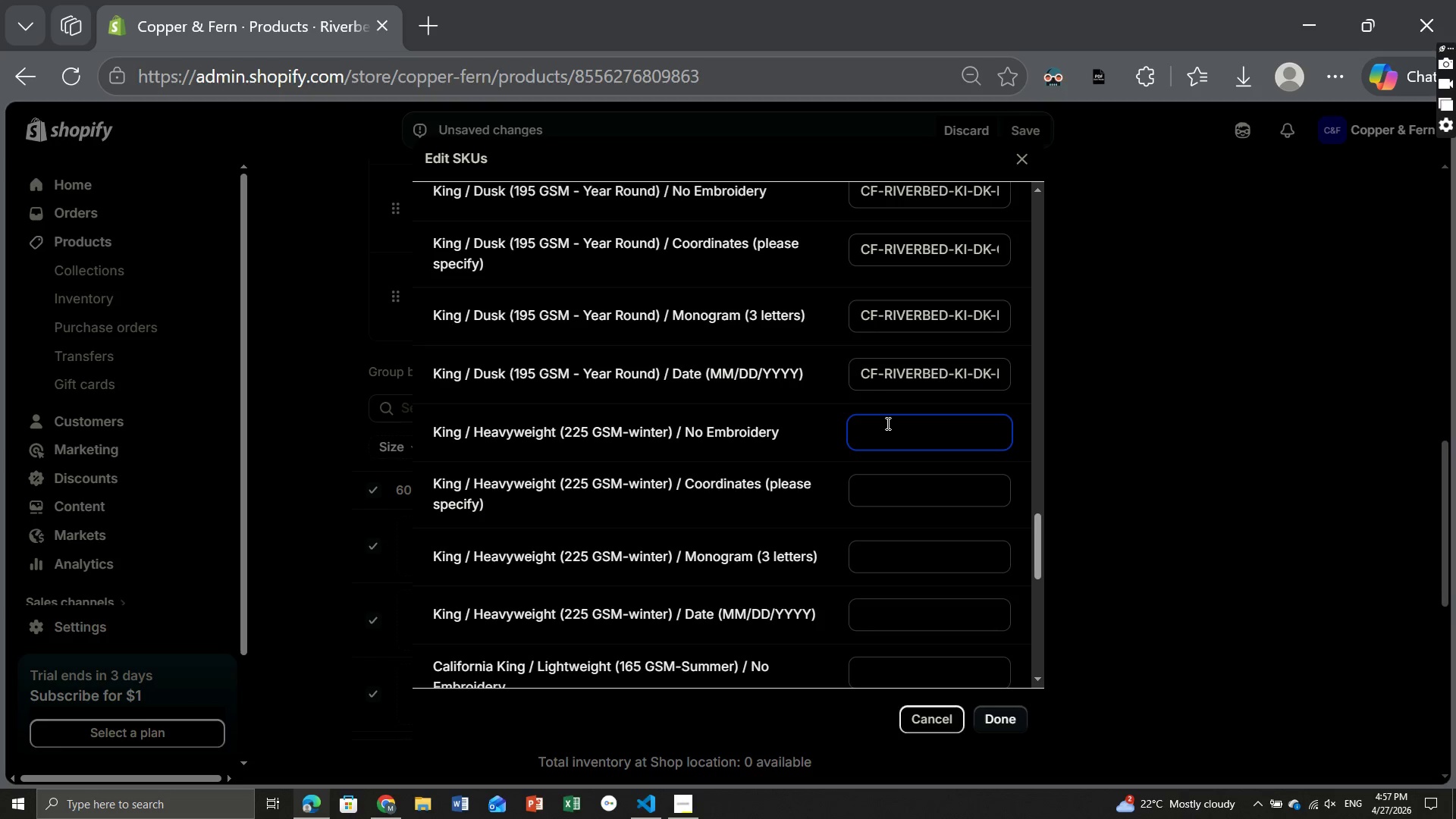 
key(Control+V)
 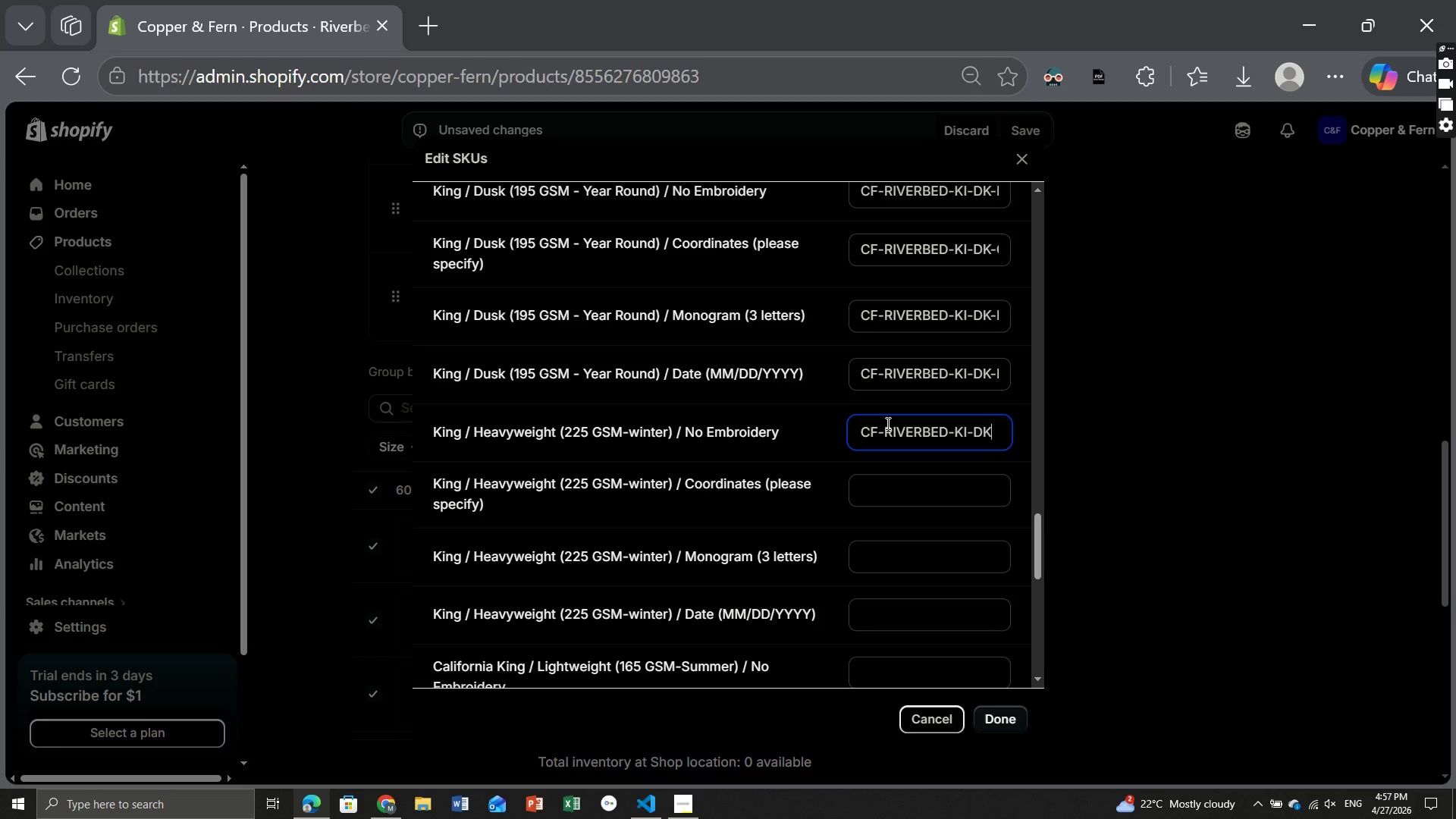 
type(-NE)
 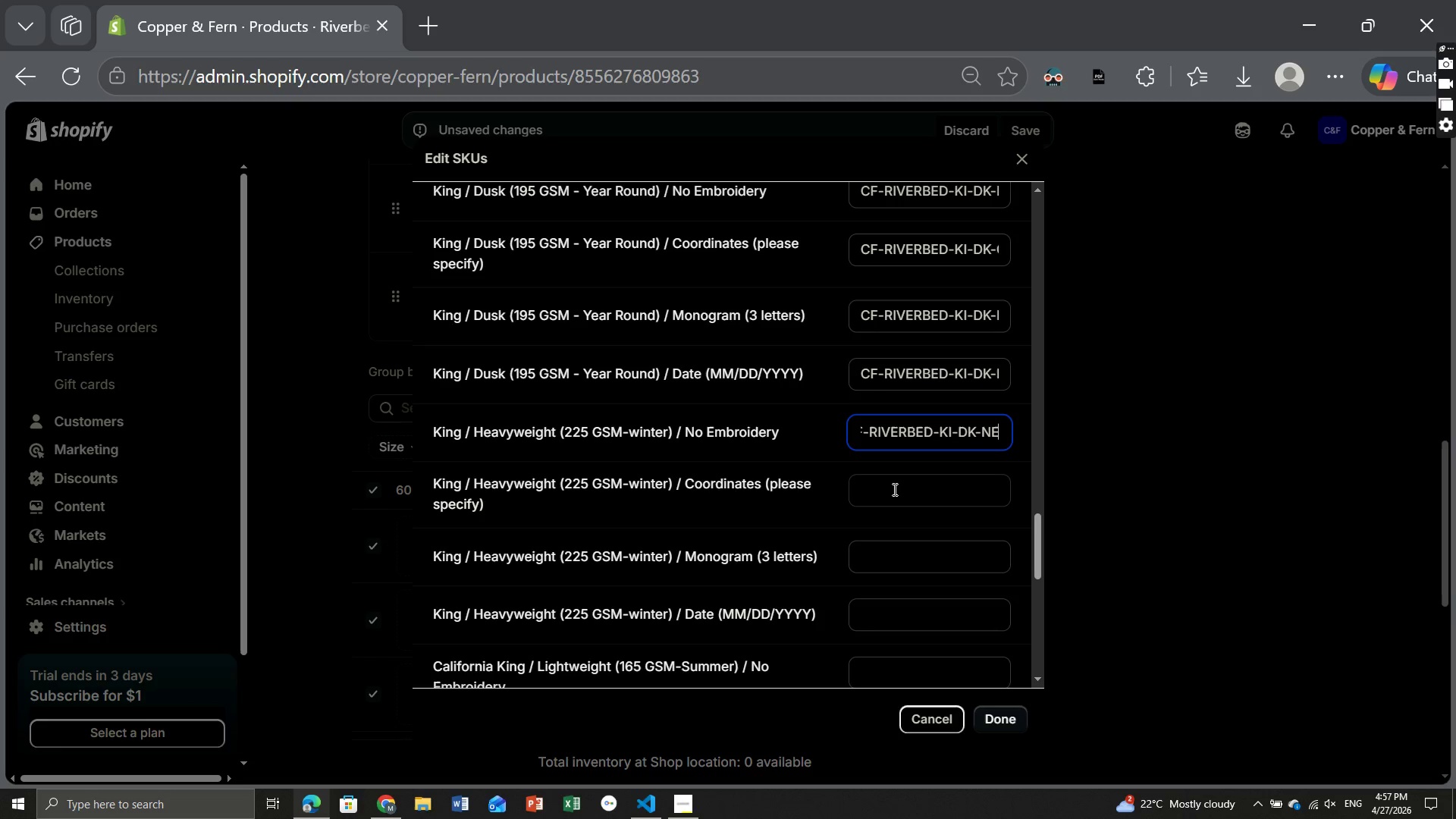 
left_click([893, 489])
 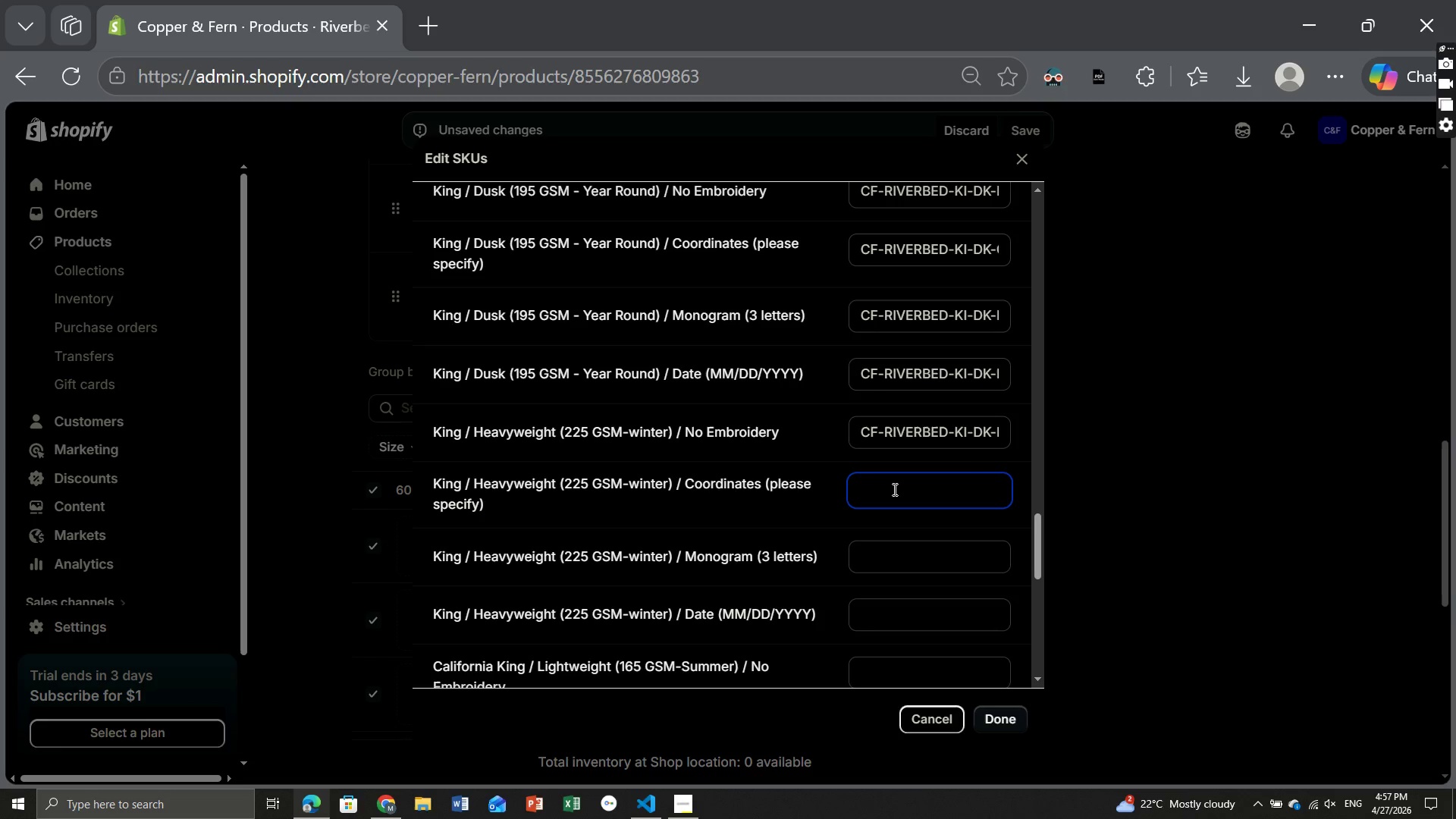 
key(Control+V)
 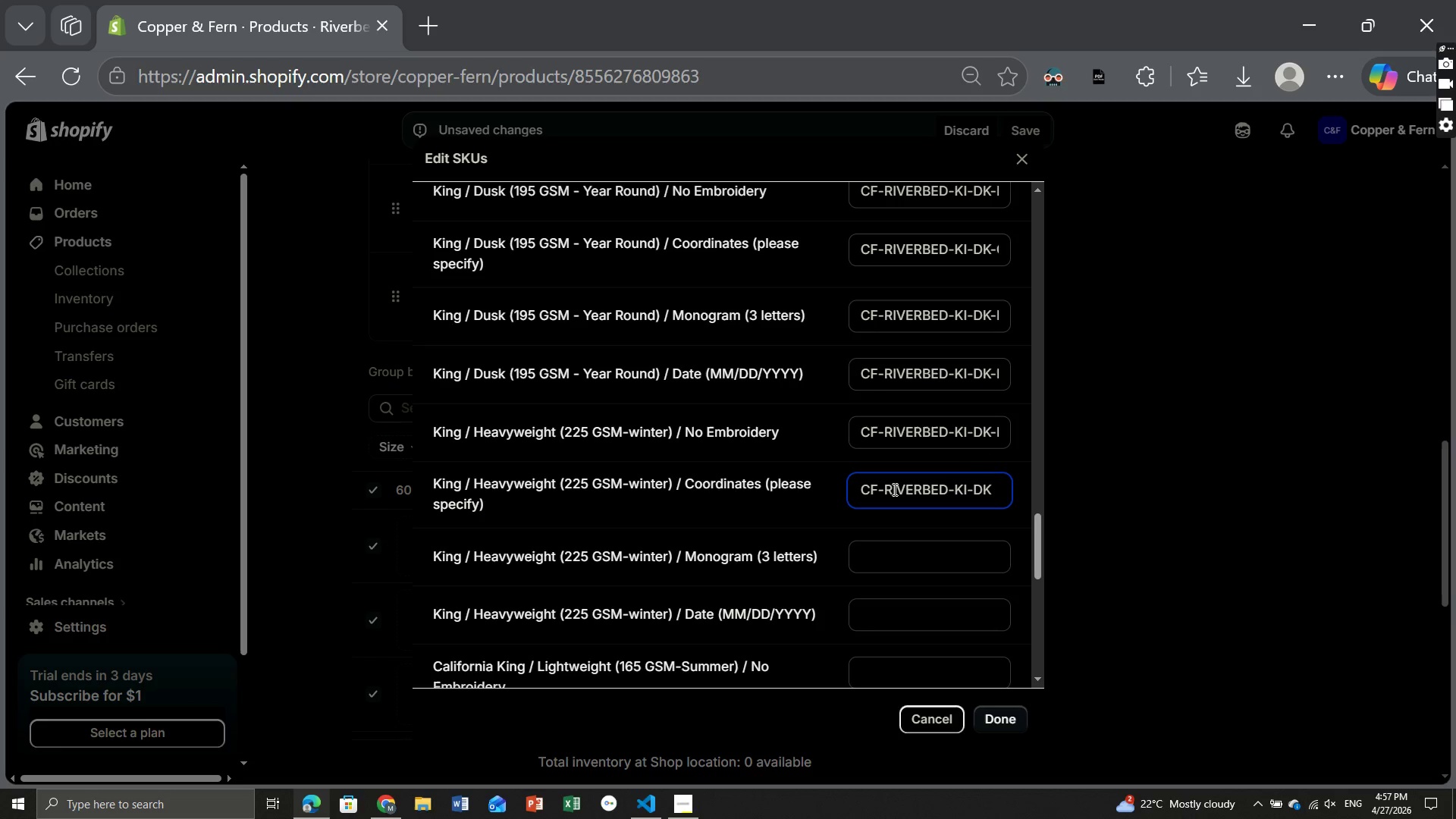 
key(Minus)
 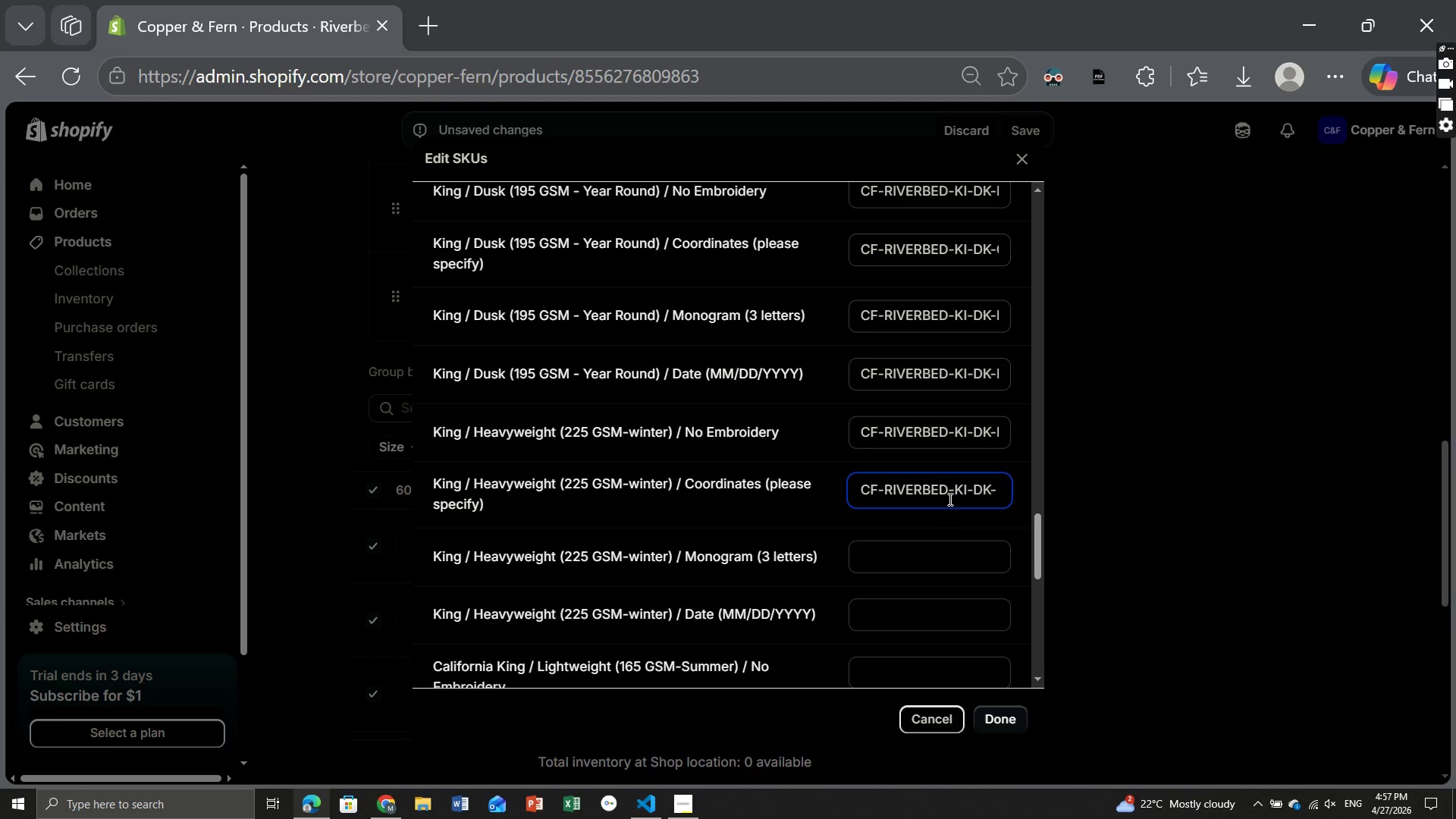 
left_click([987, 435])
 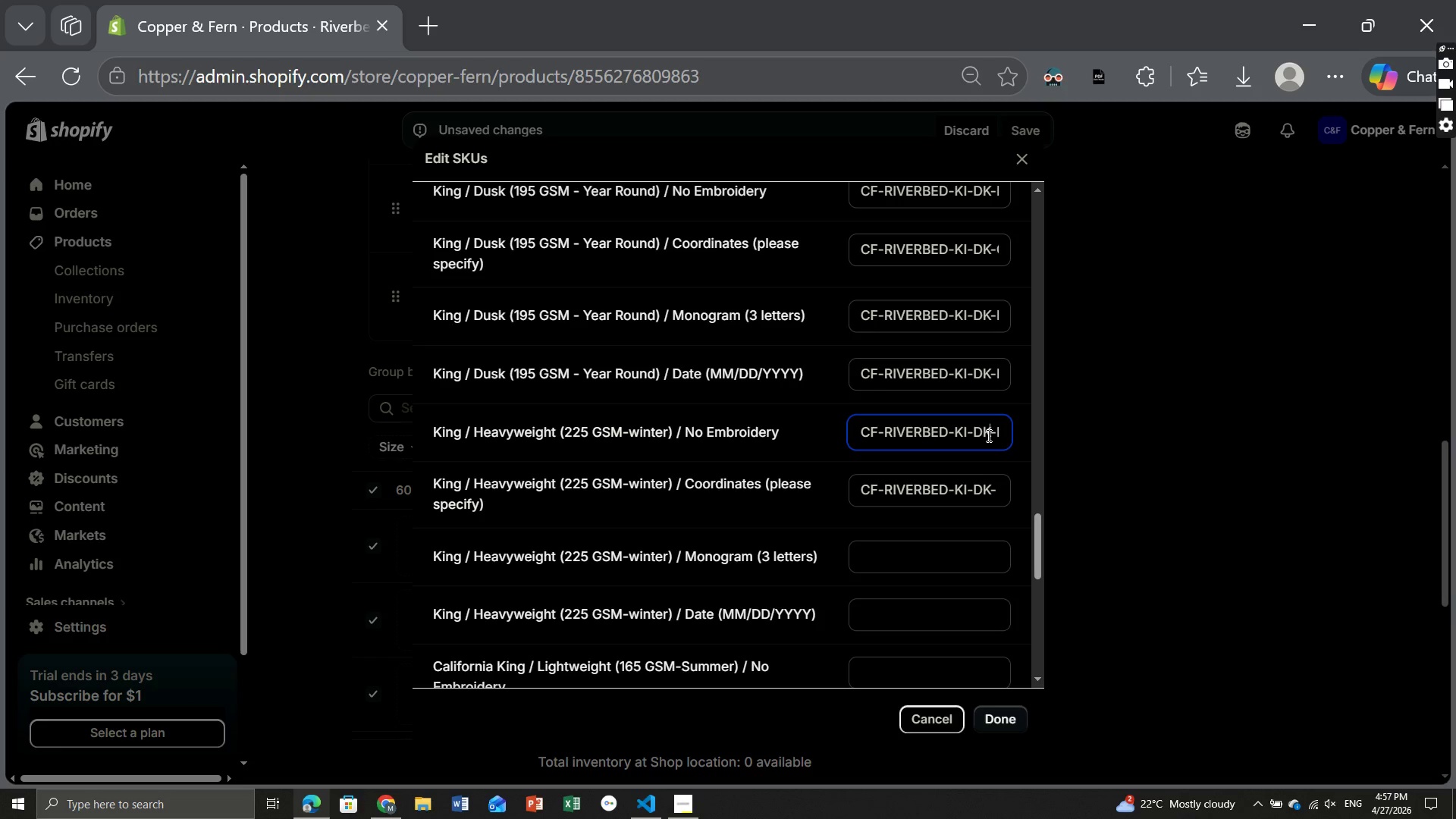 
key(Backspace)
key(Backspace)
type(HV)
 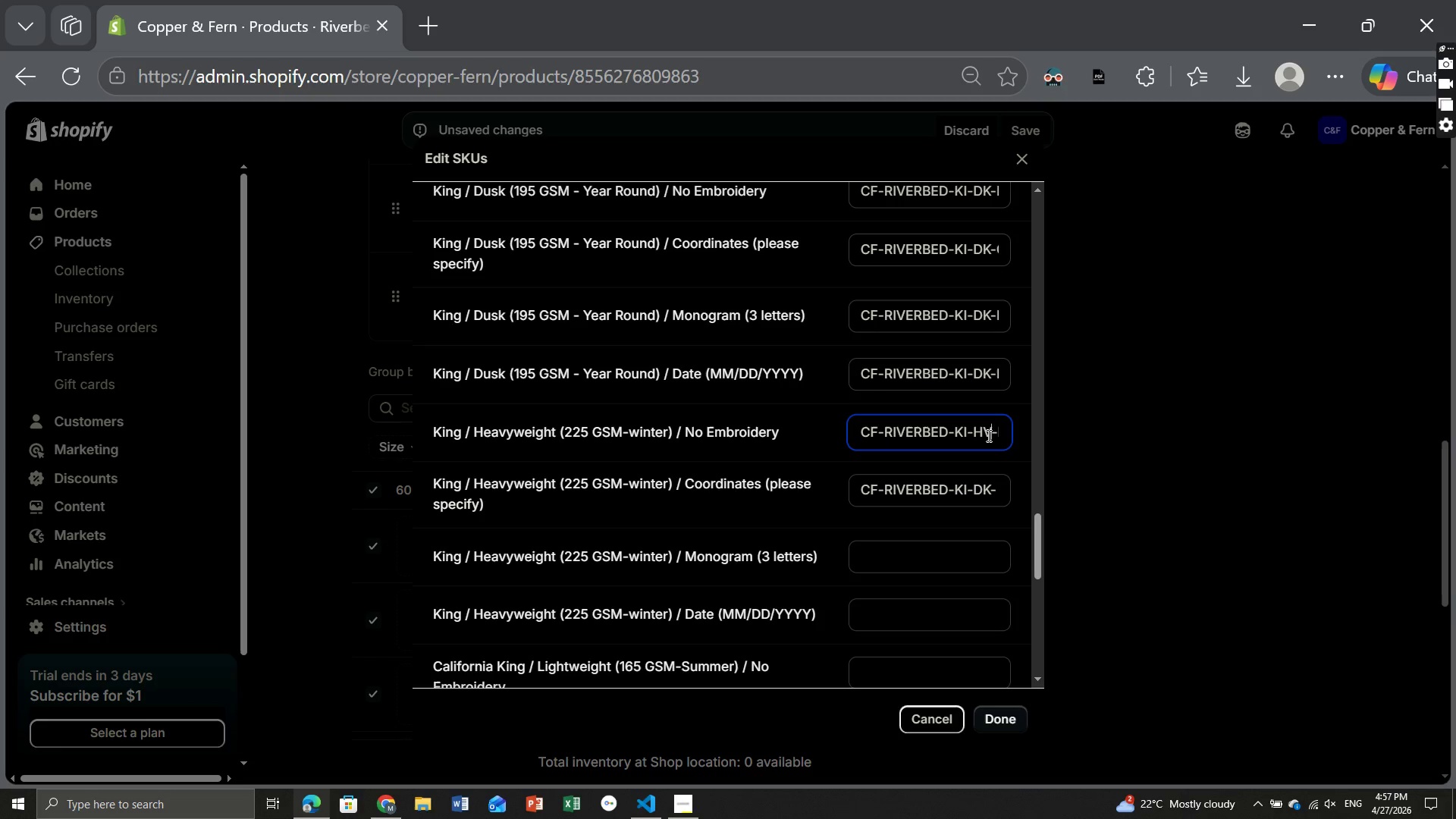 
left_click_drag(start_coordinate=[987, 435], to_coordinate=[848, 428])
 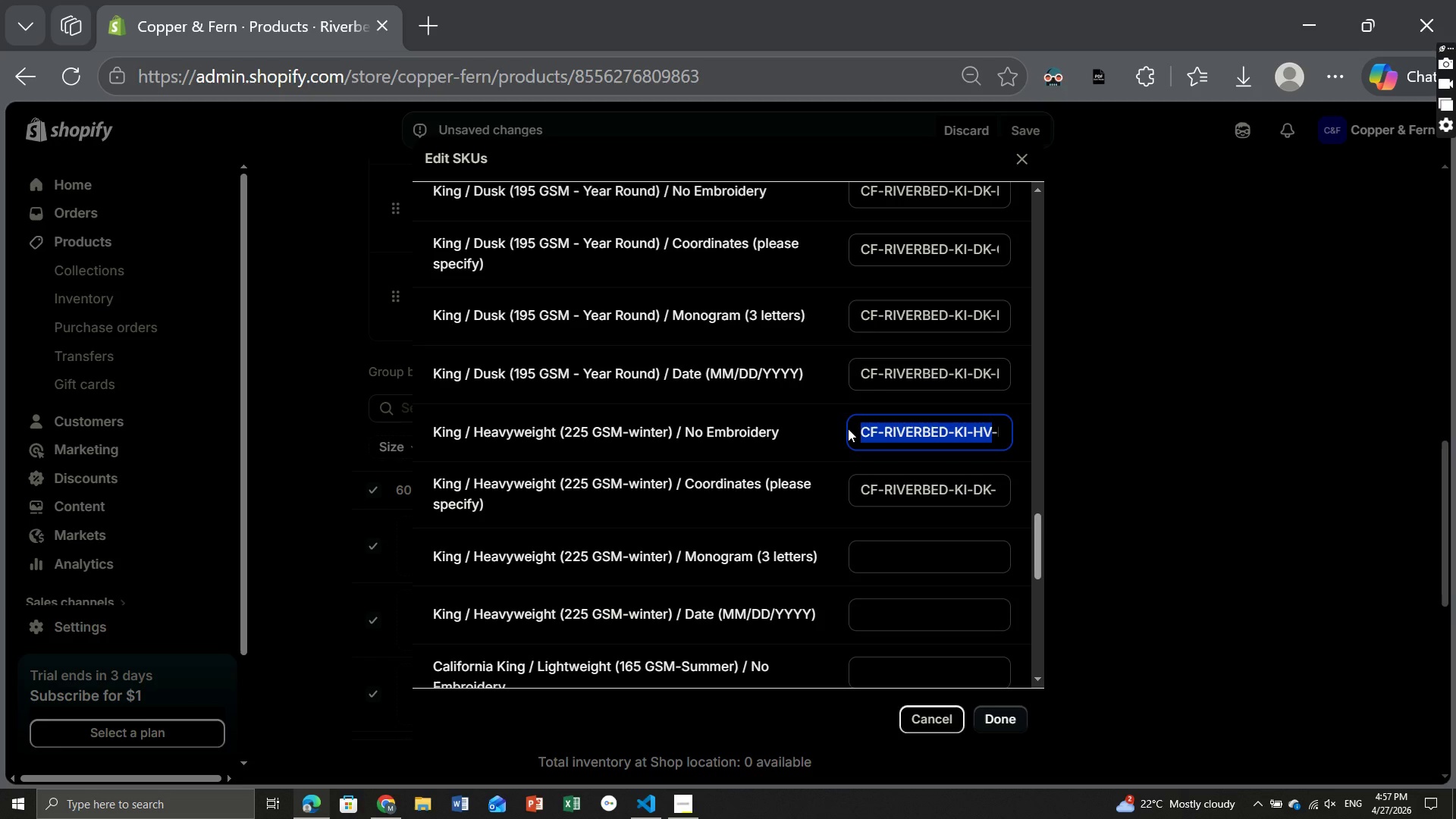 
key(Control+ControlLeft)
 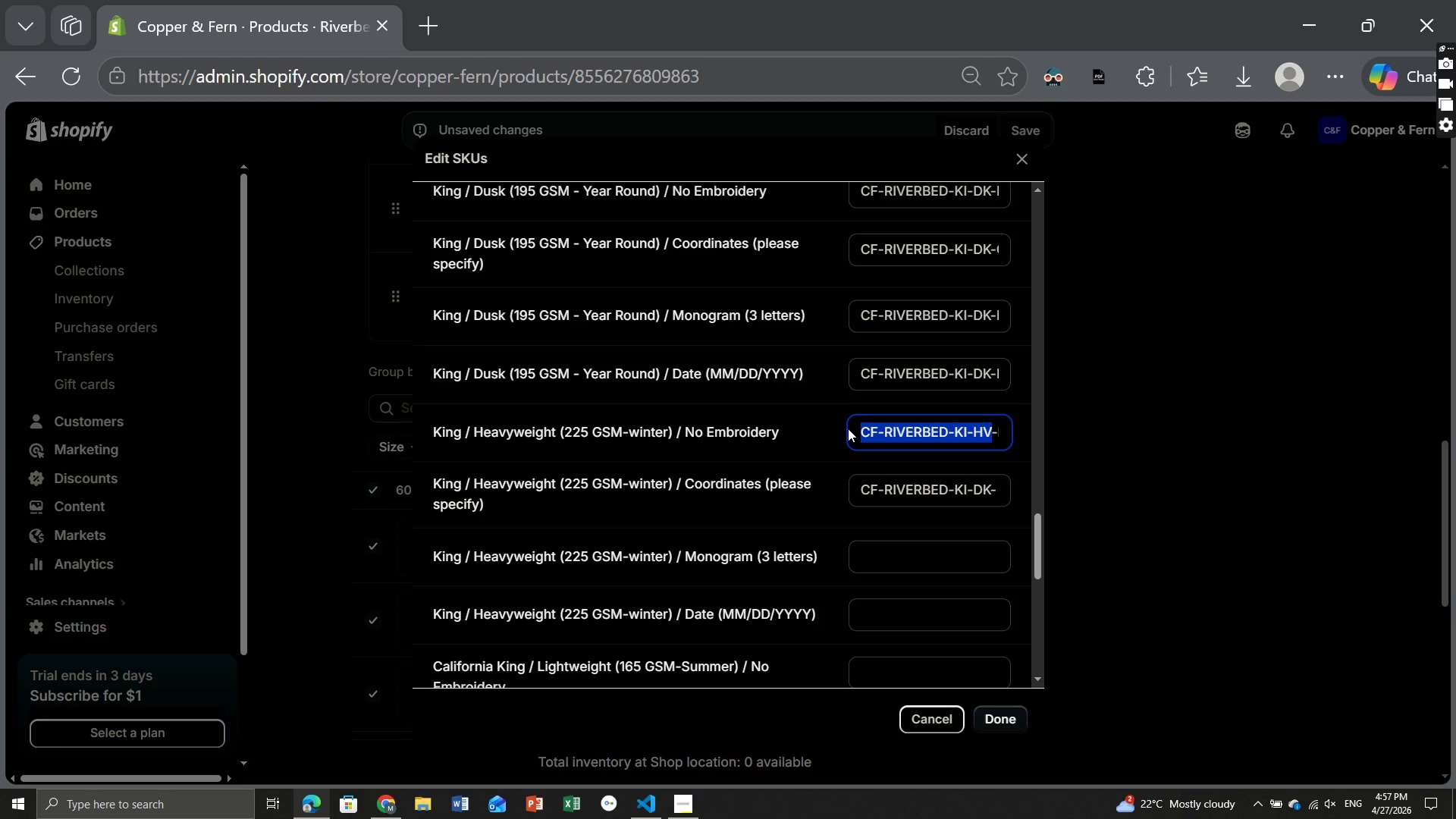 
key(Control+C)
 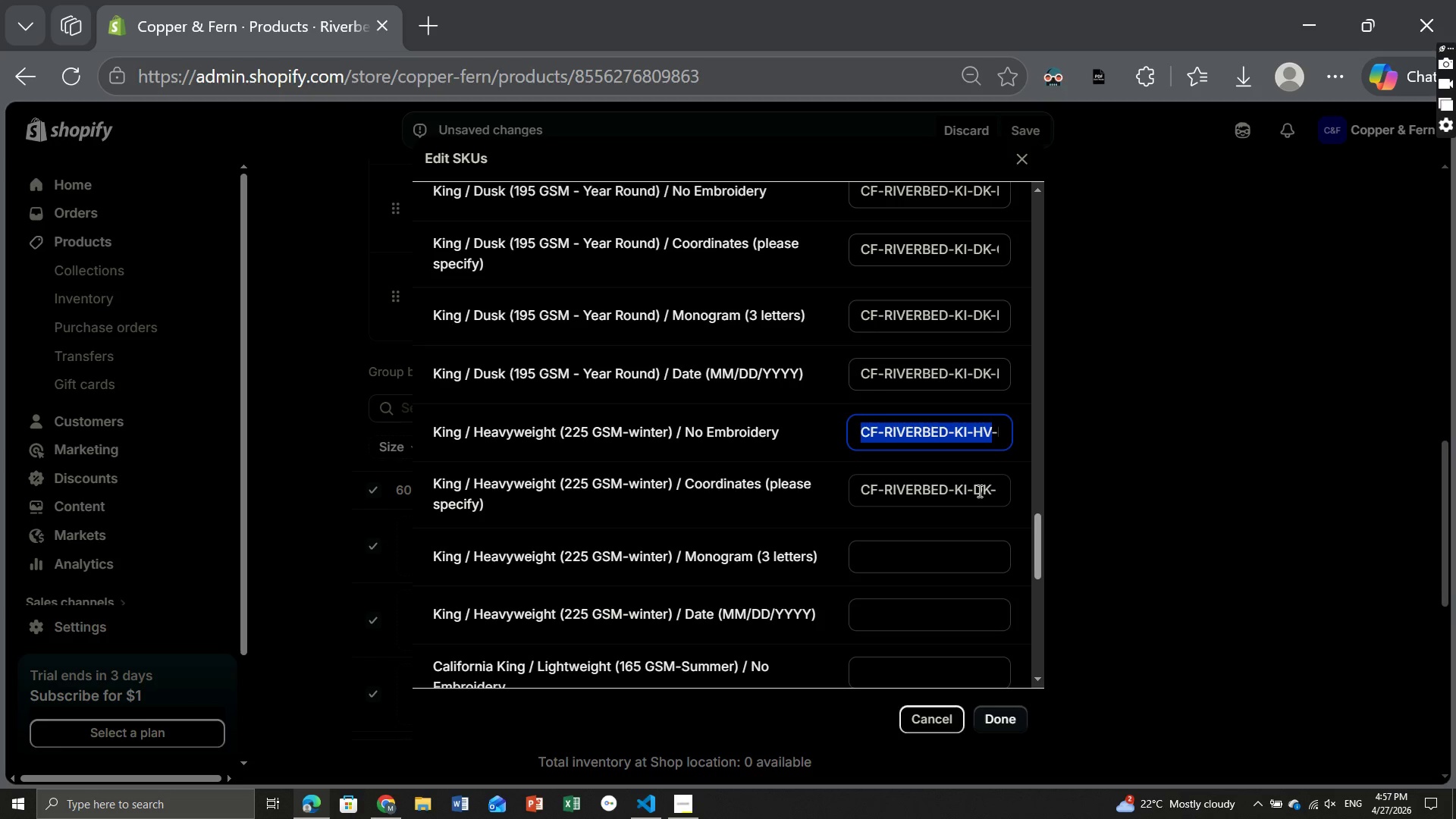 
left_click([978, 491])
 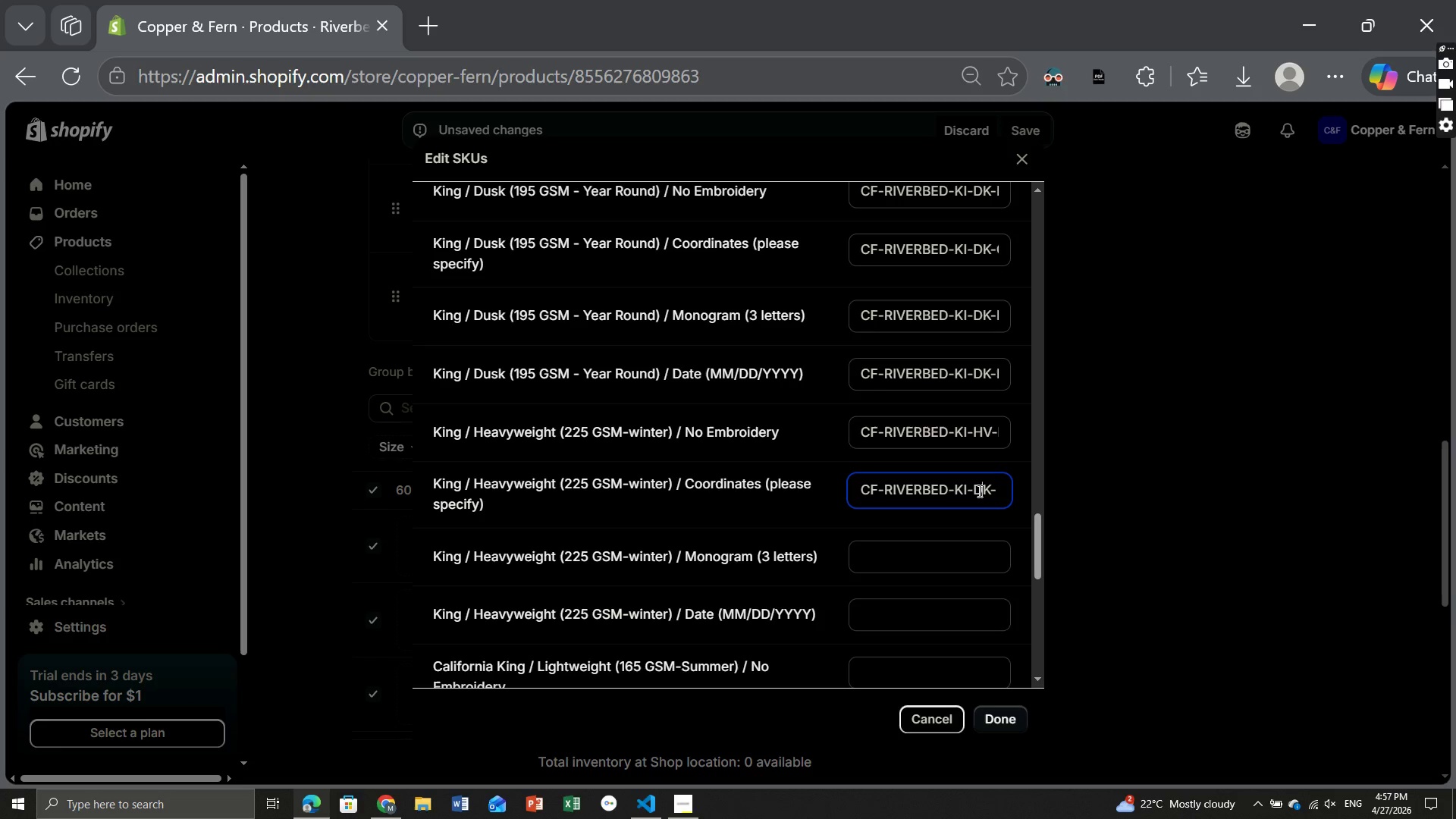 
key(Control+ControlLeft)
 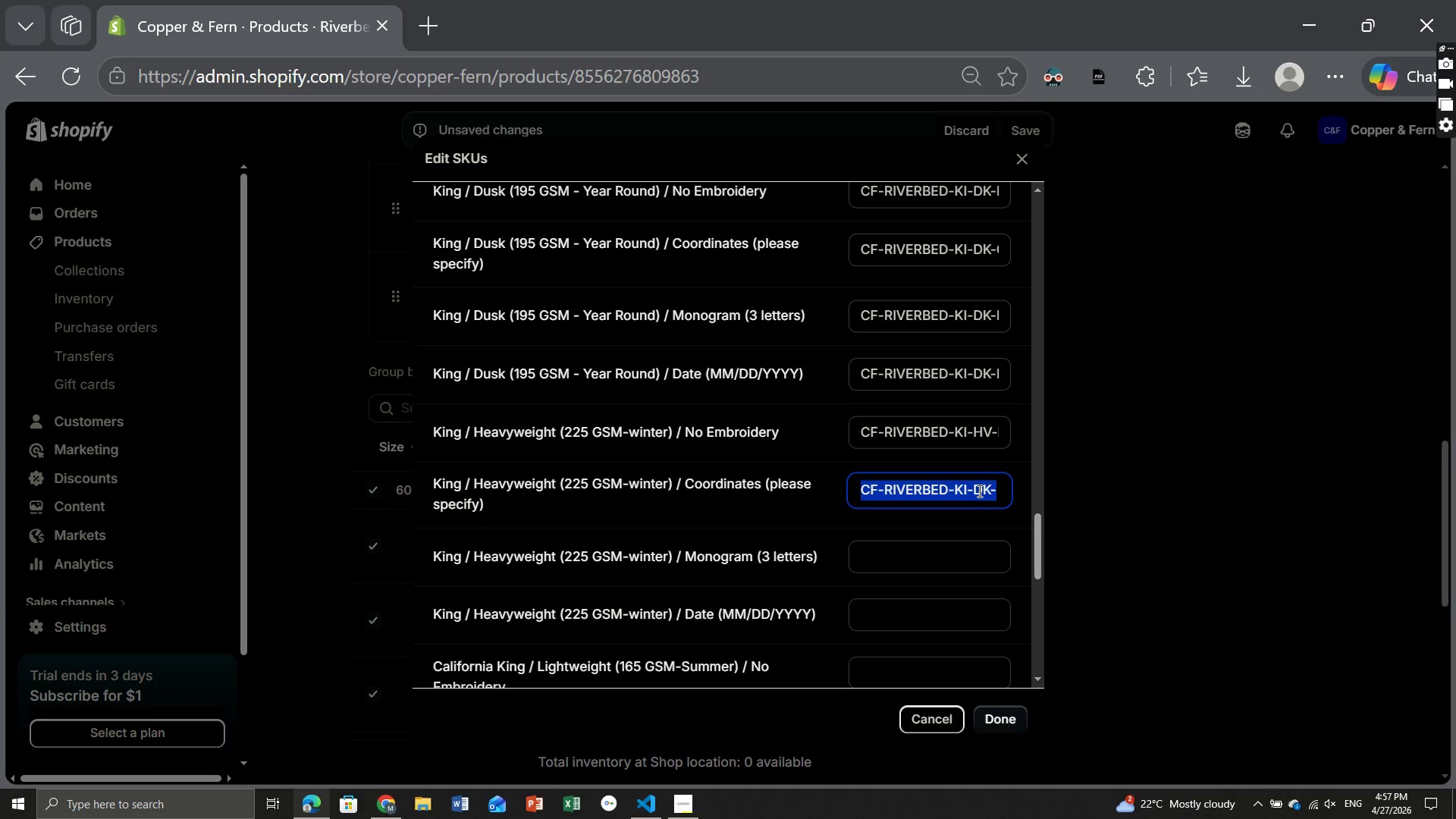 
key(Control+A)
 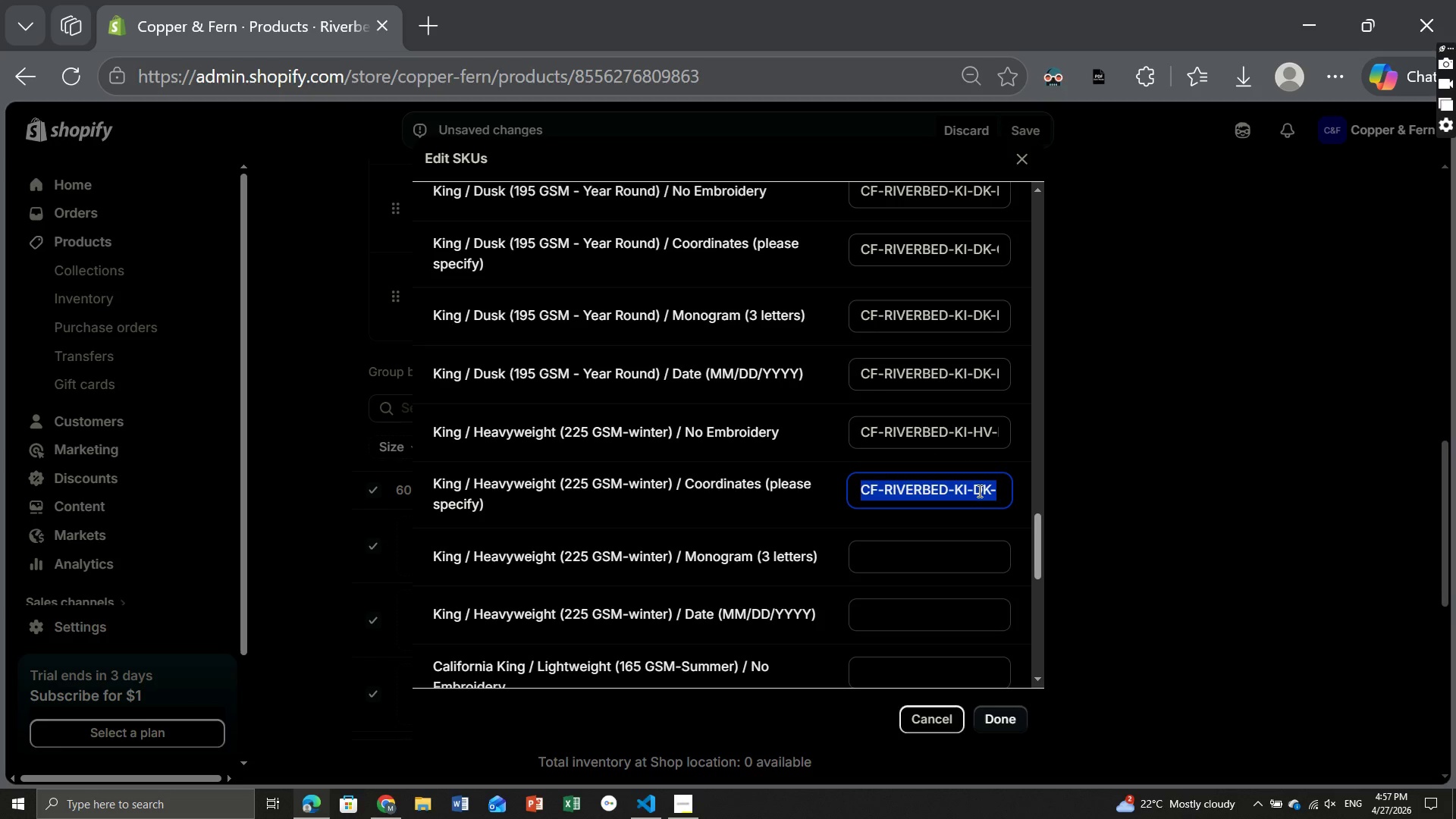 
key(Control+ControlLeft)
 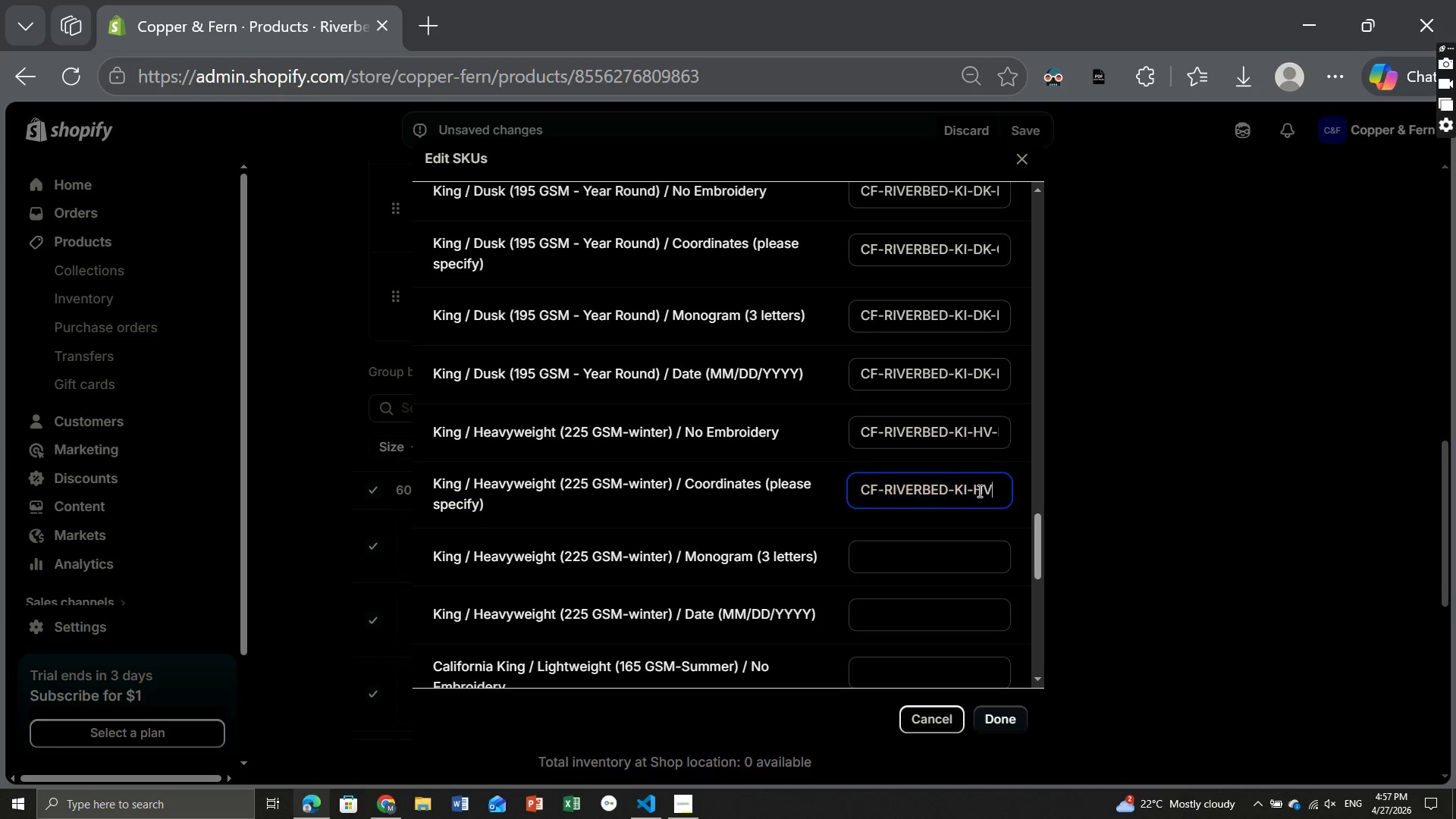 
key(Control+V)
 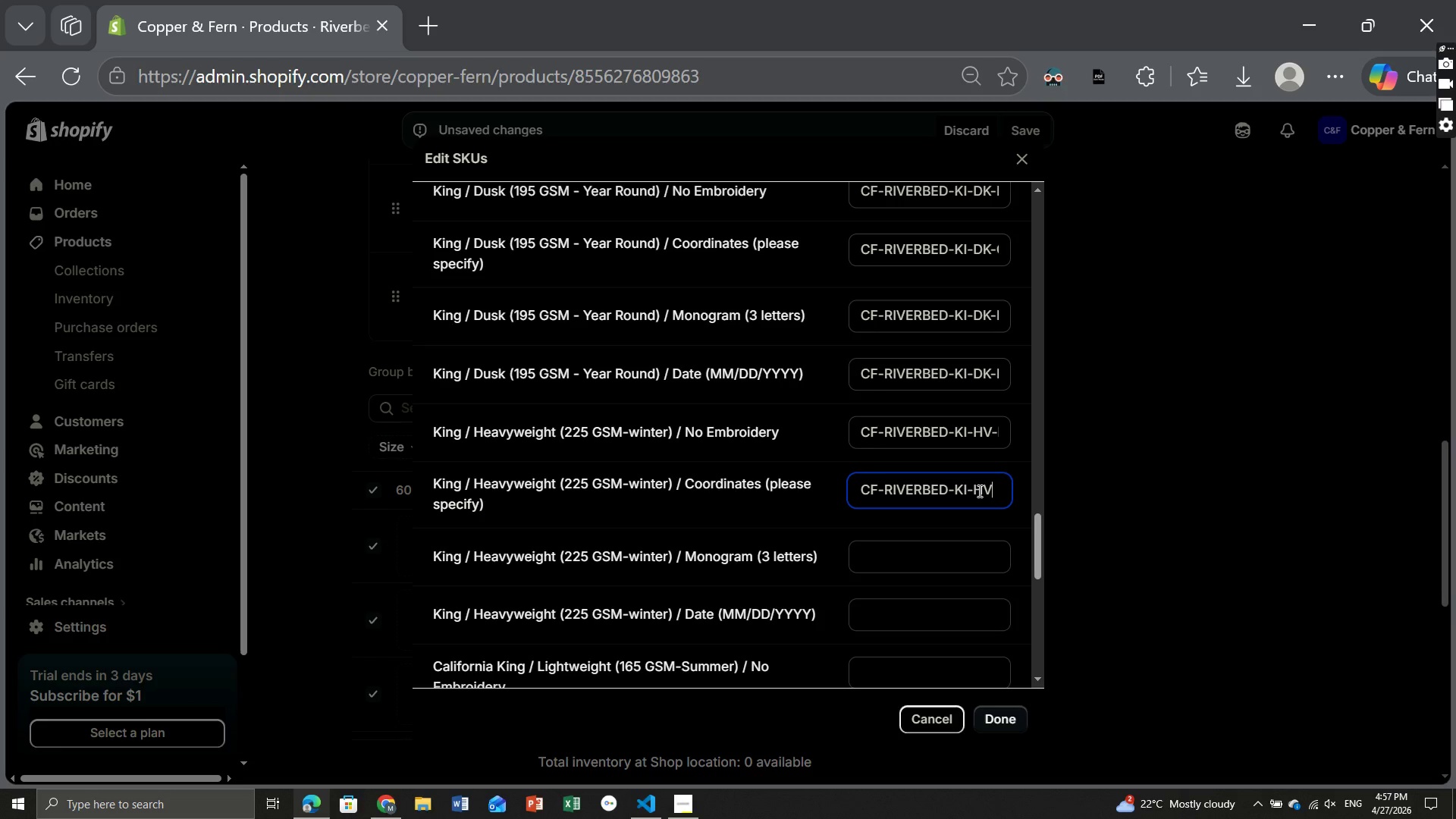 
type(-CO)
 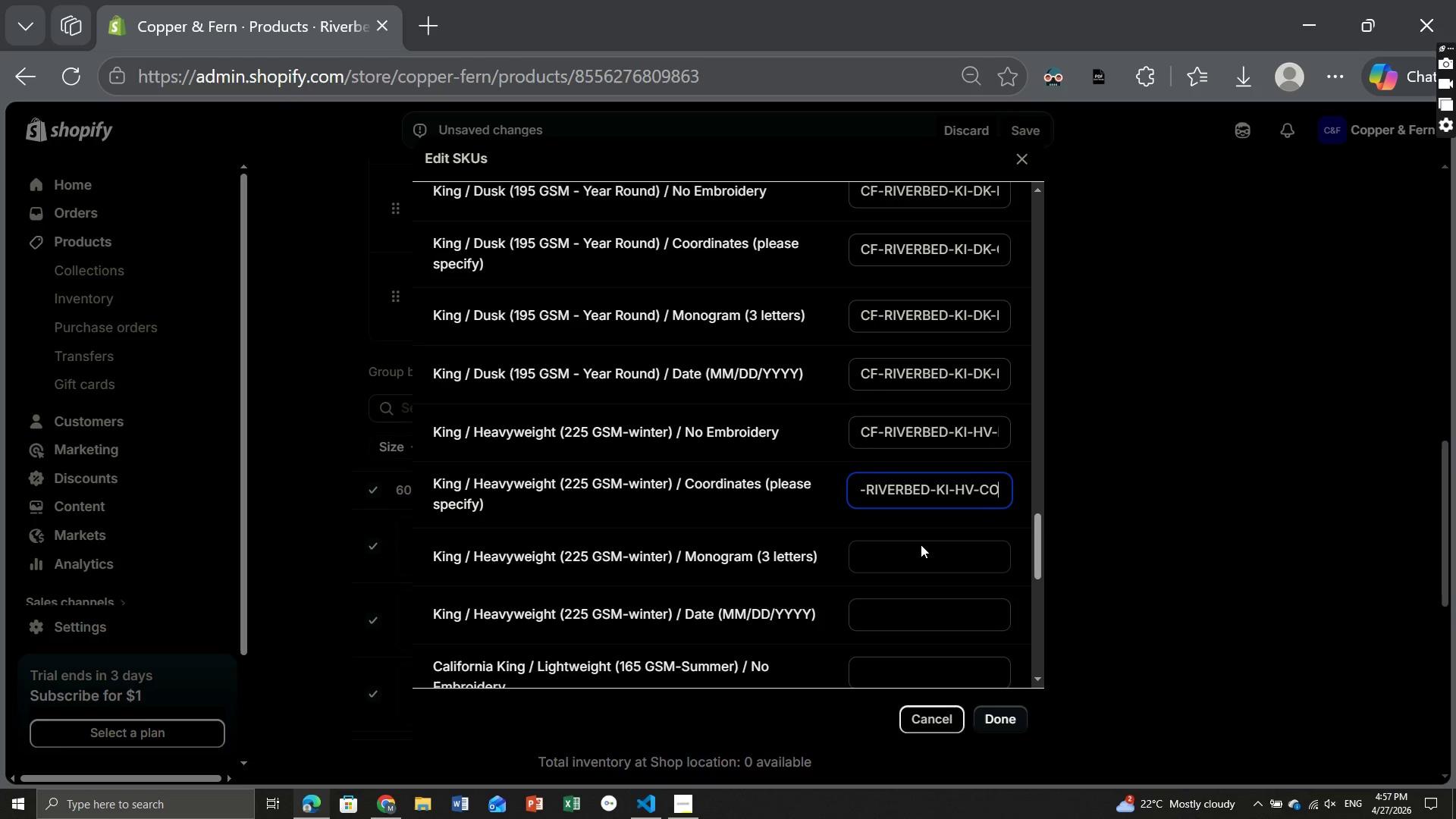 
left_click([921, 544])
 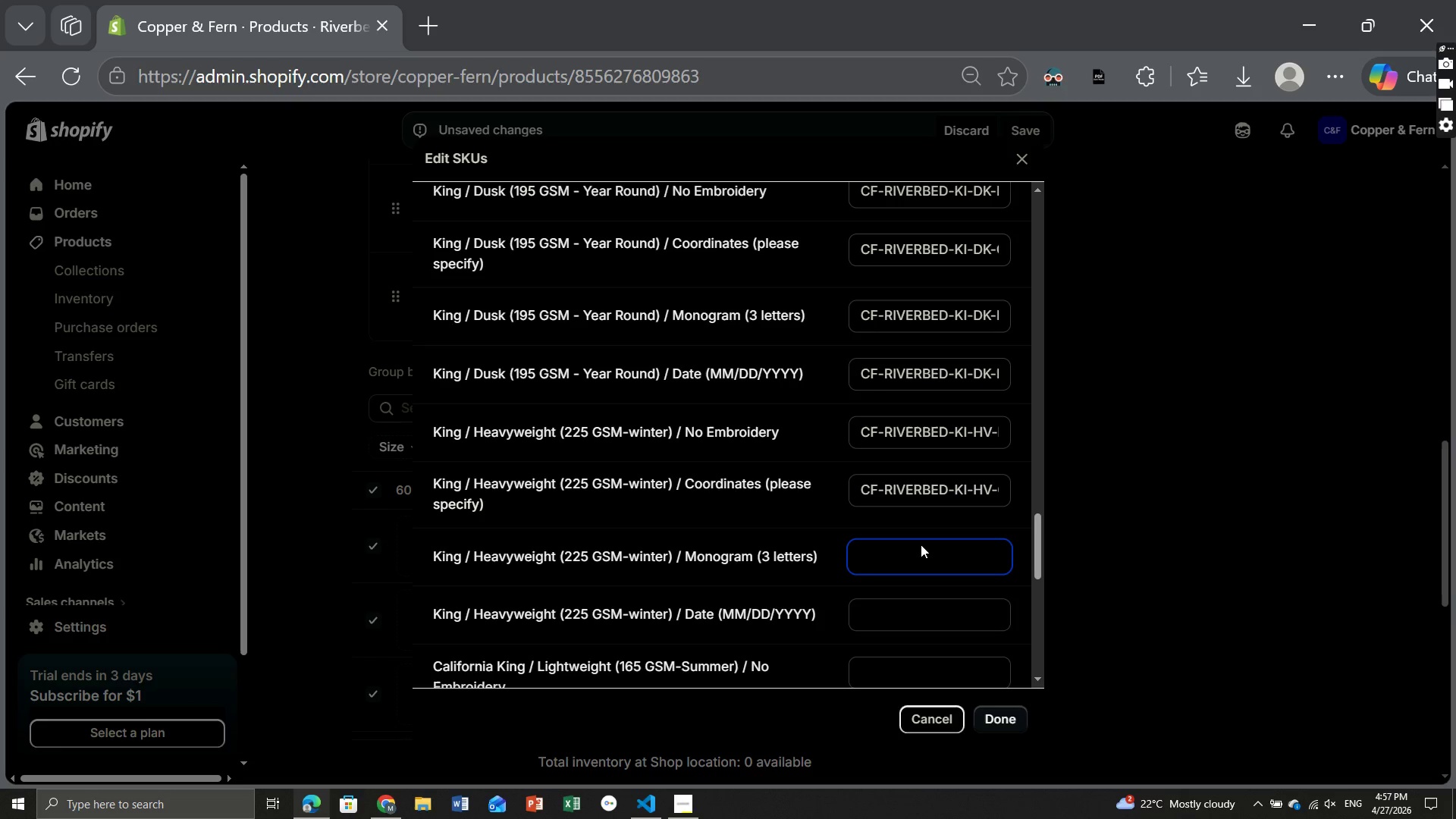 
key(Control+V)
 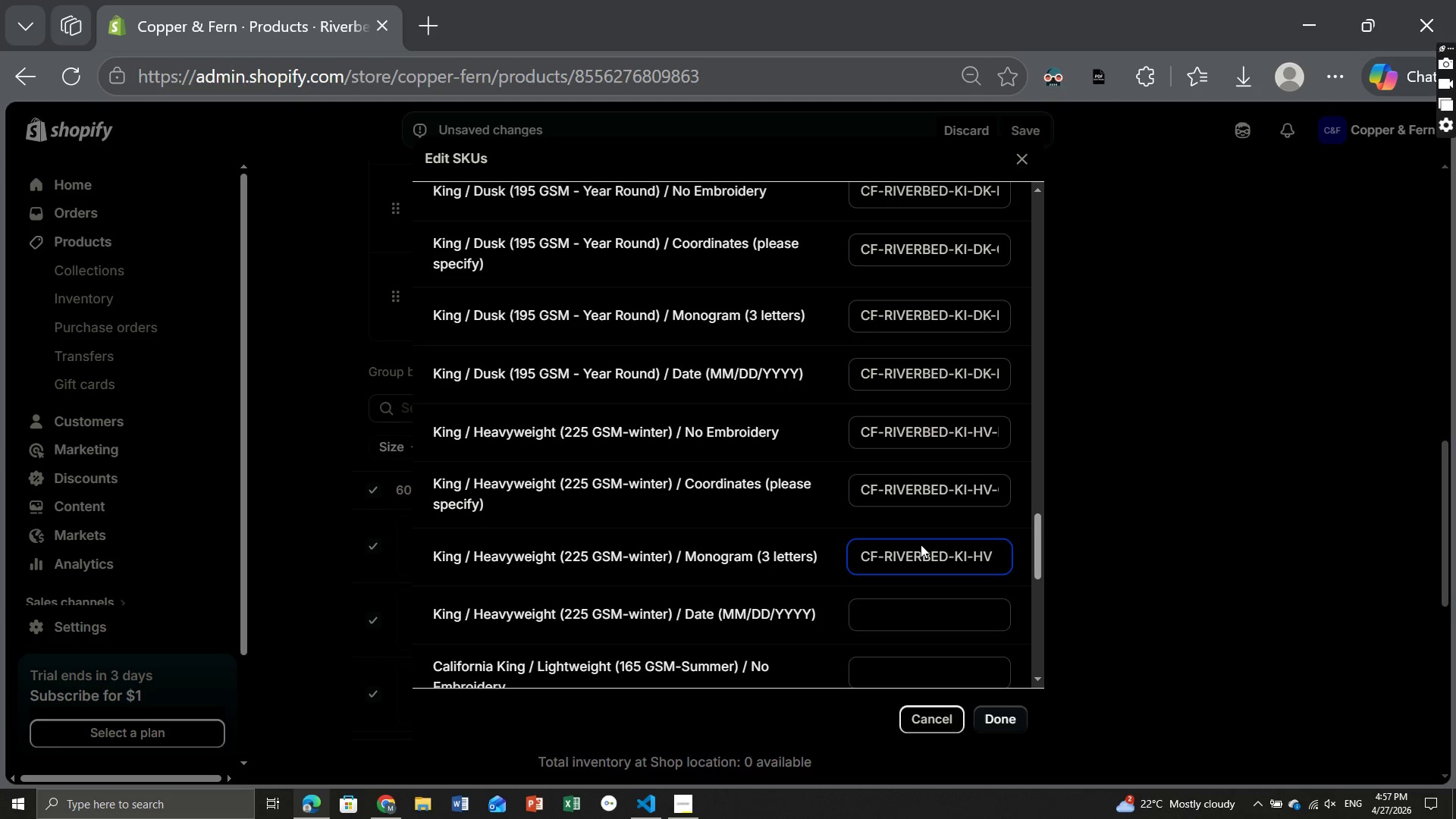 
type(-MO)
 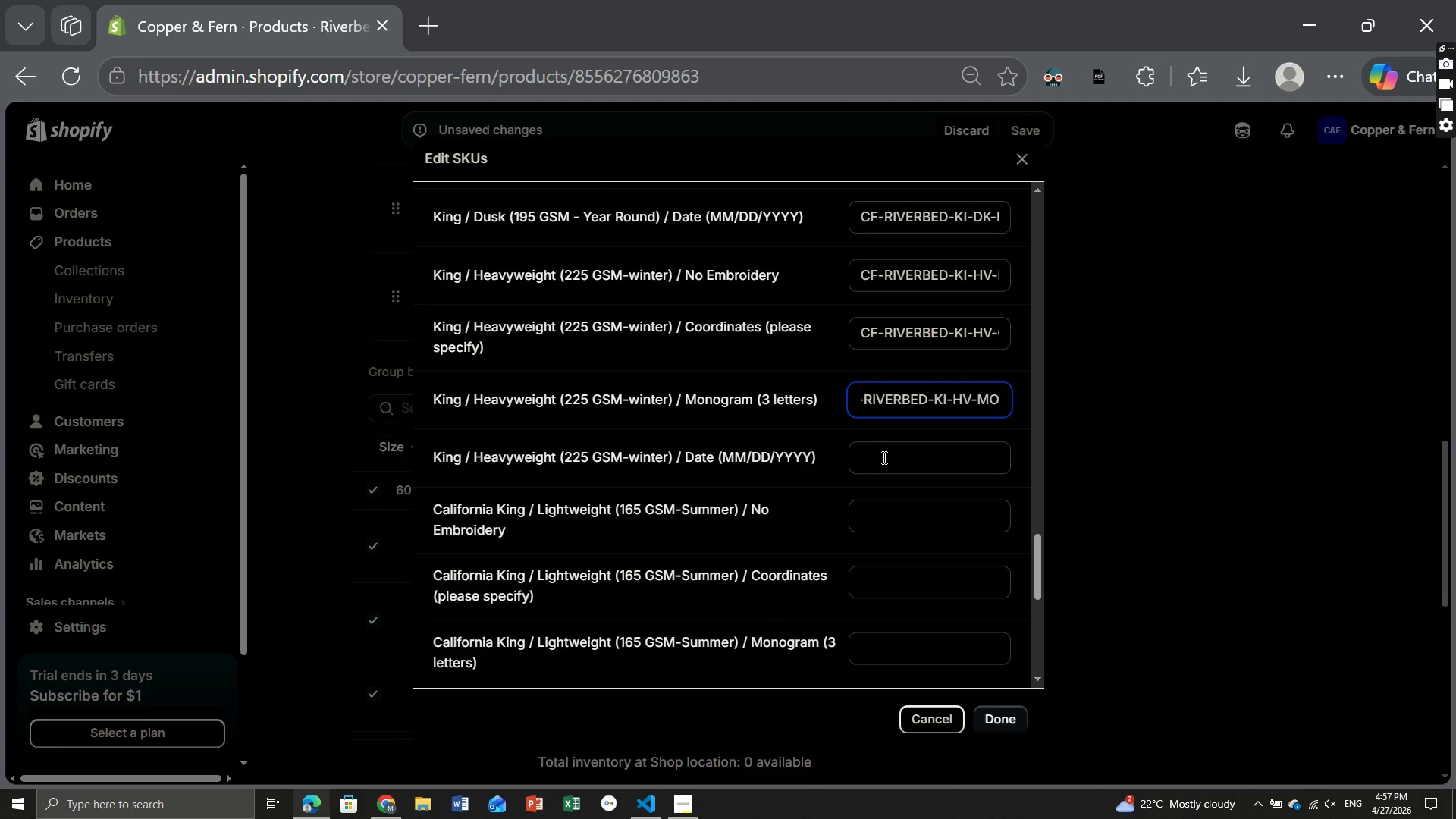 
left_click([882, 457])
 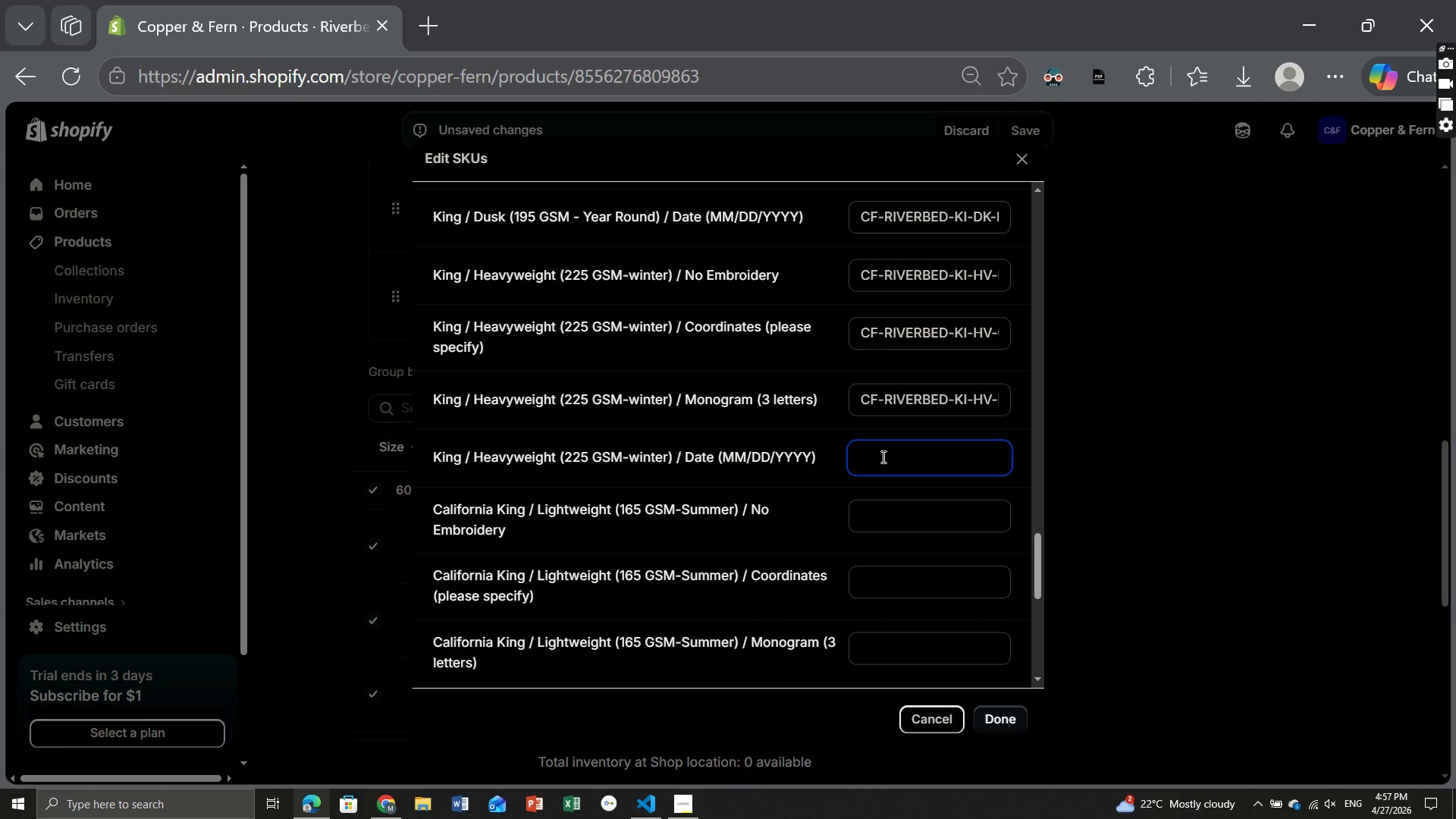 
key(Control+ControlLeft)
 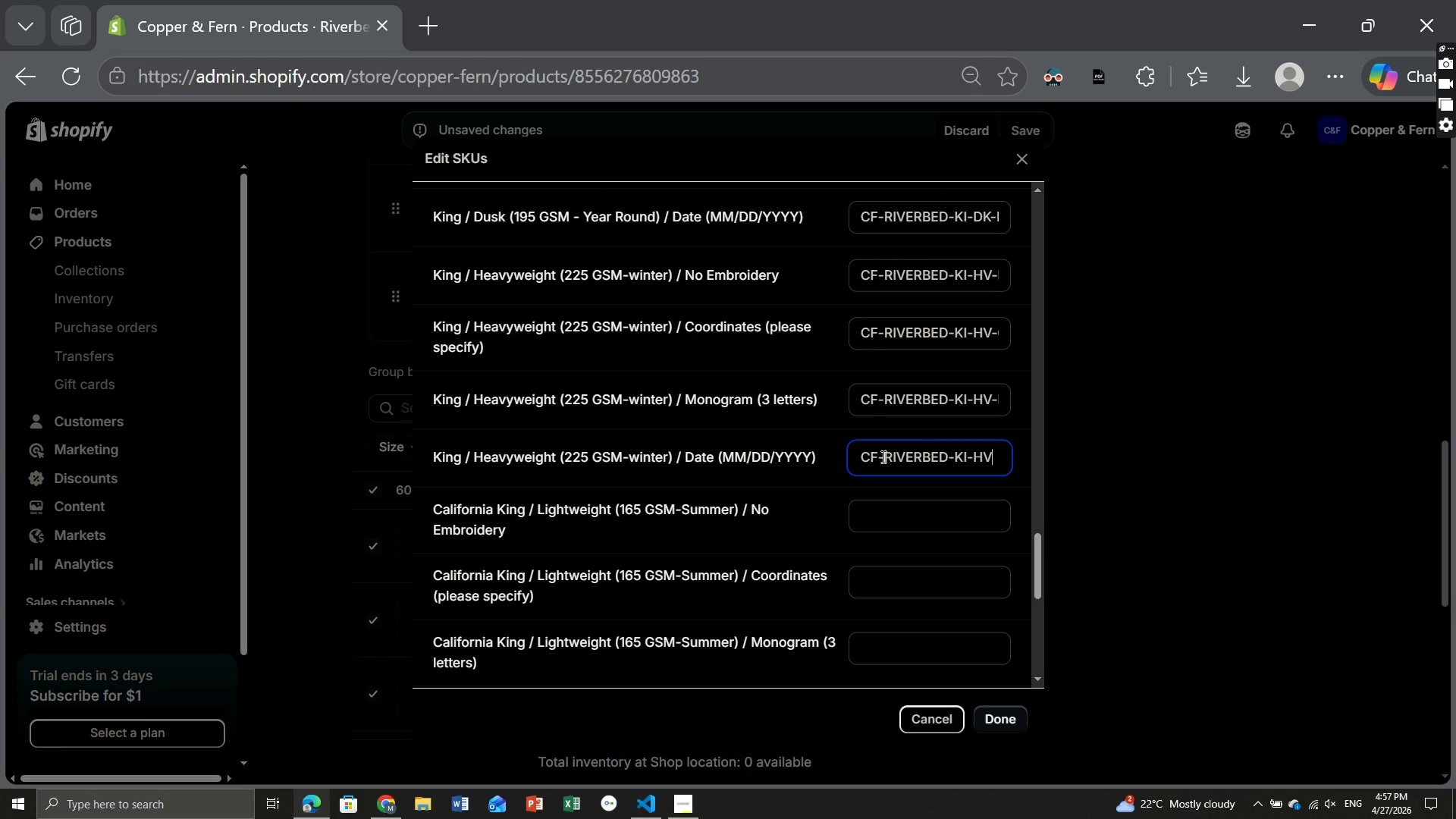 
key(Control+V)
 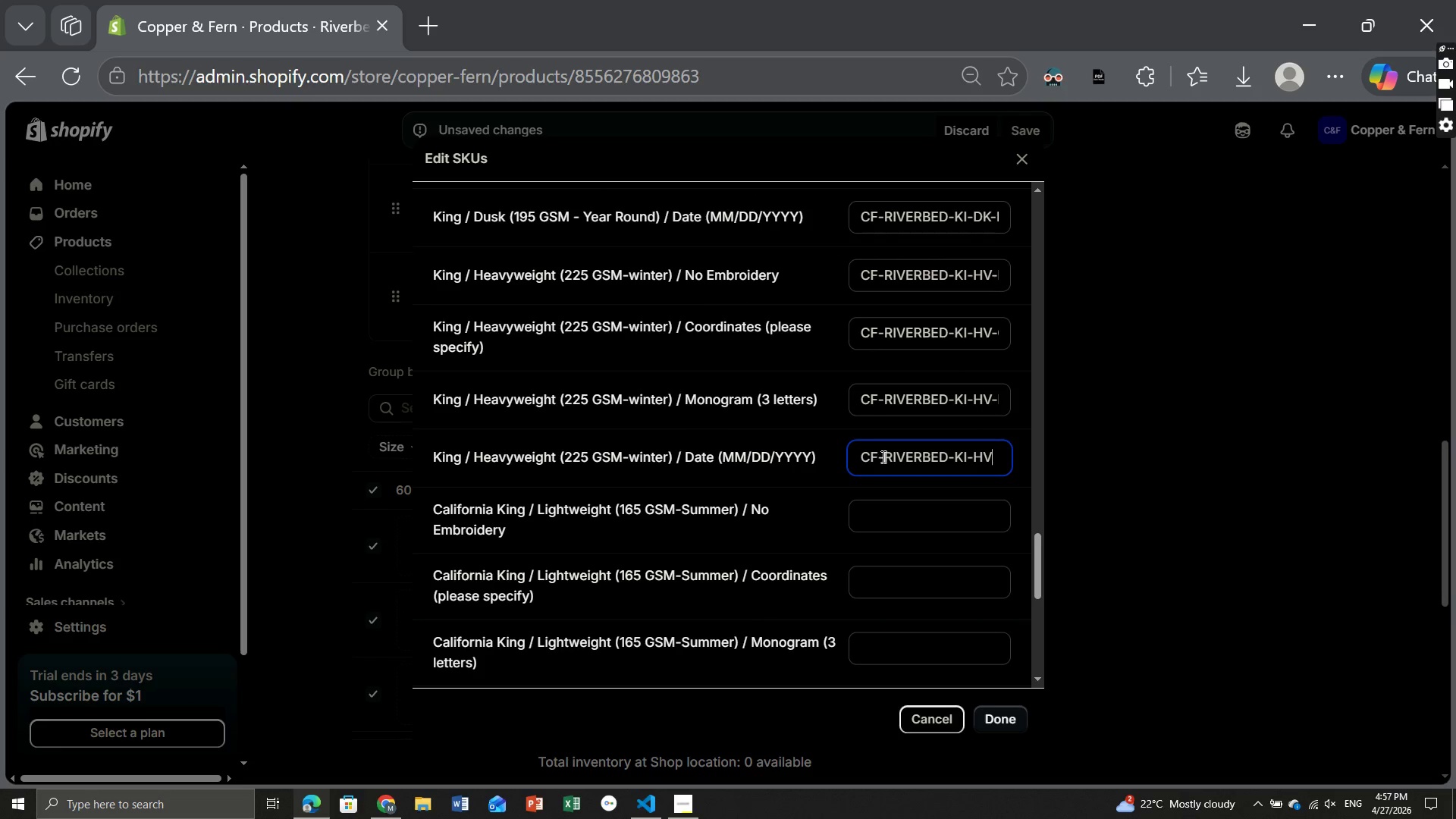 
type(-DA)
 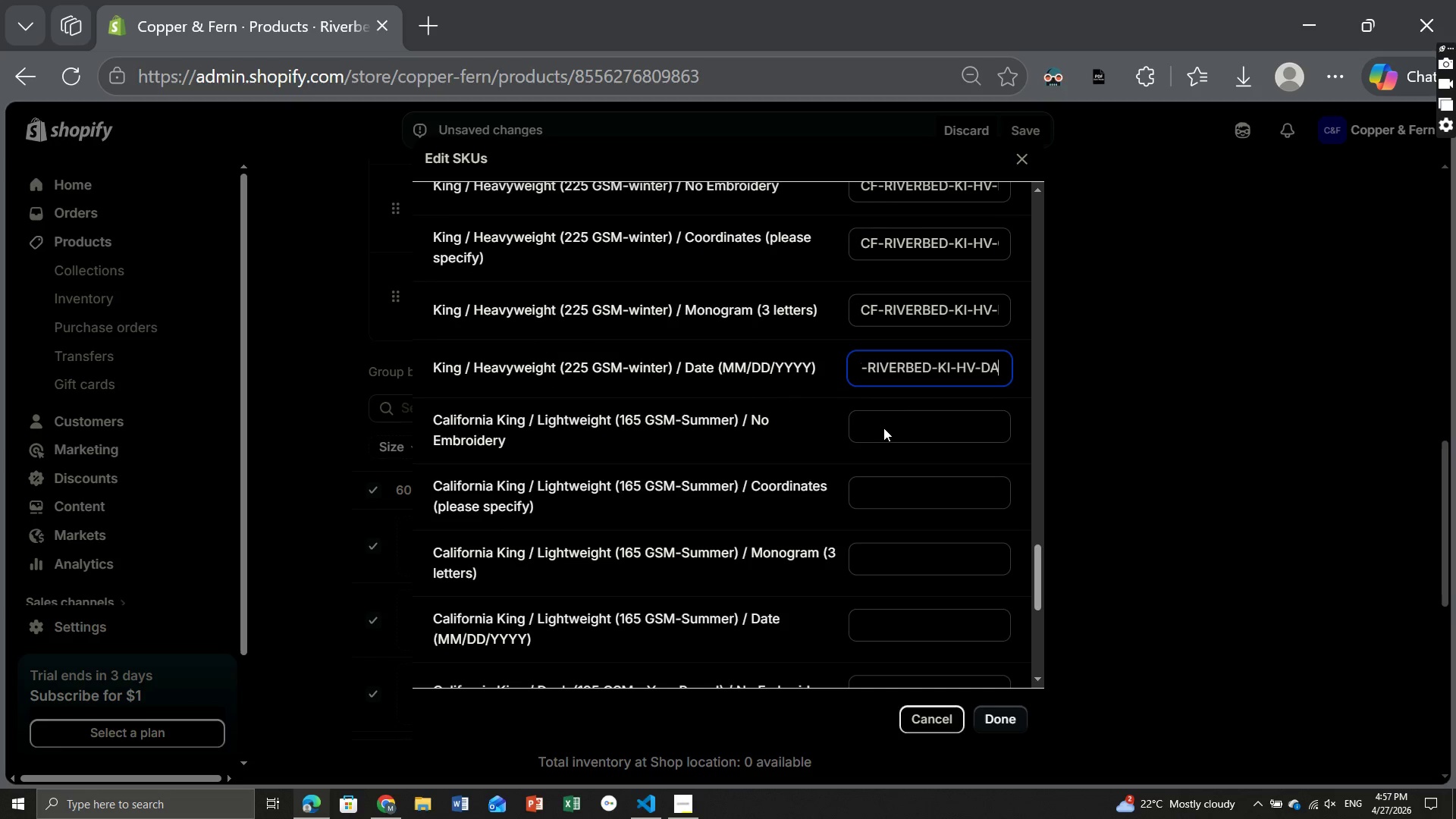 
left_click([883, 428])
 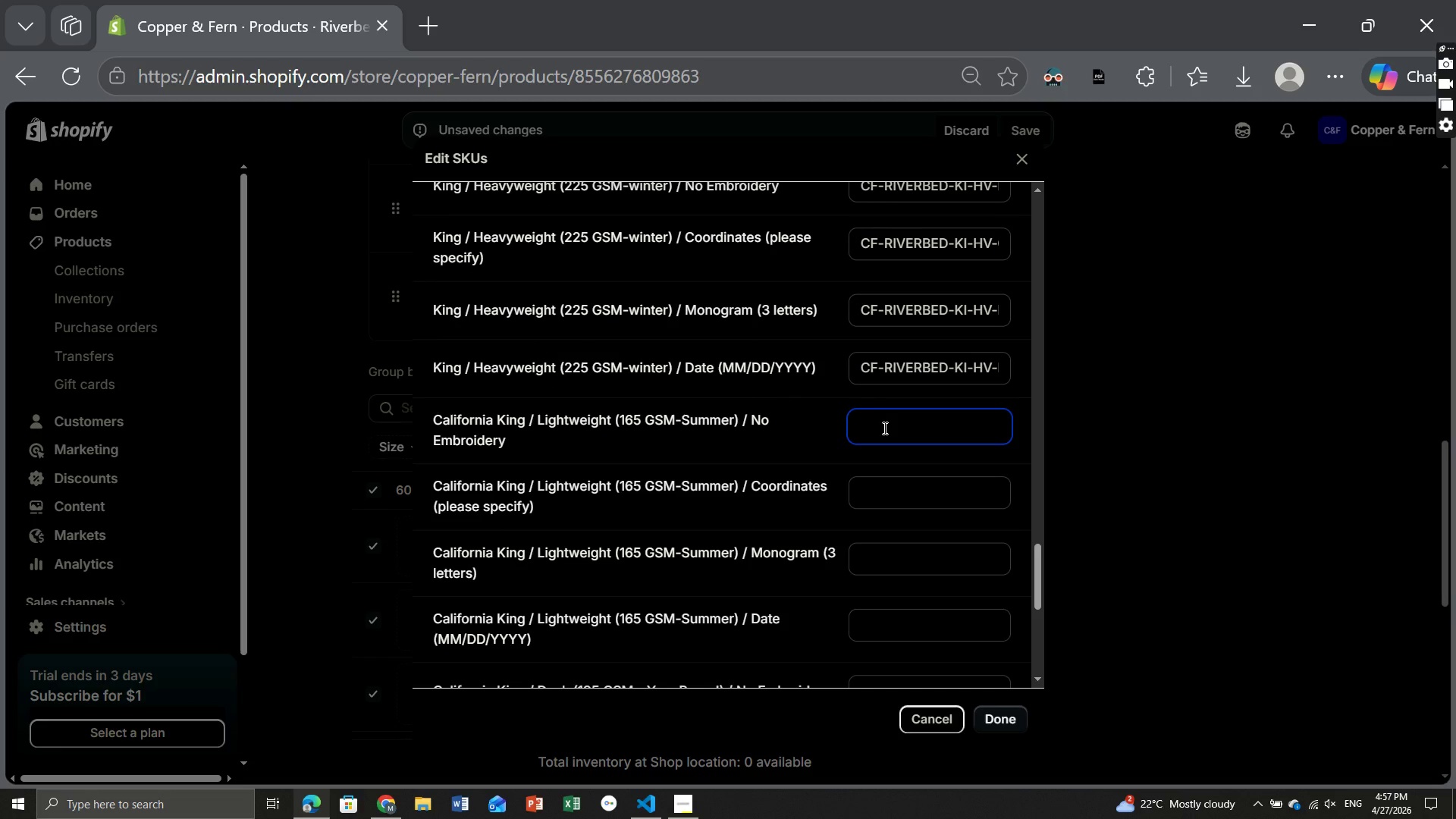 
key(Control+ControlLeft)
 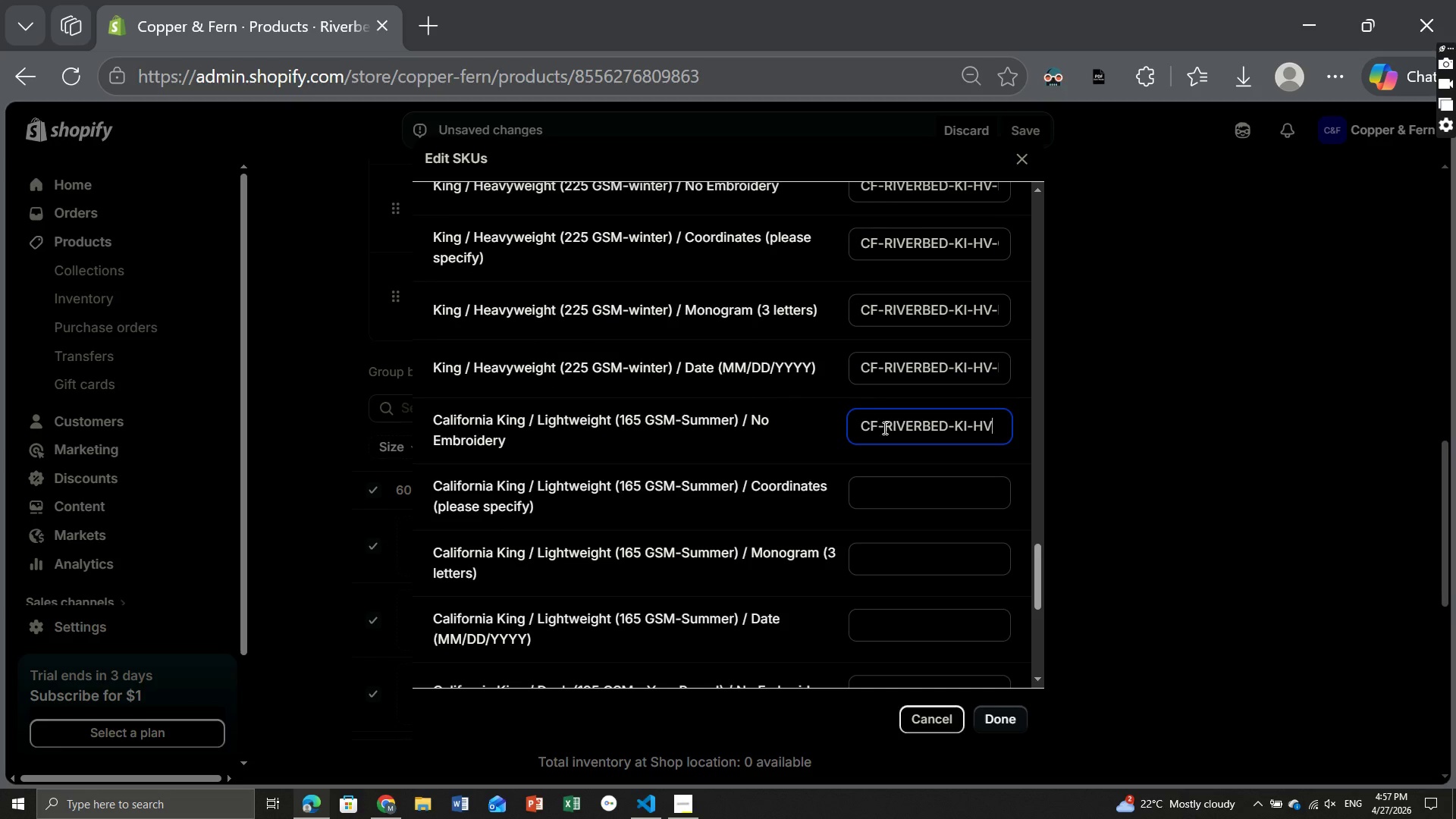 
key(Control+V)
 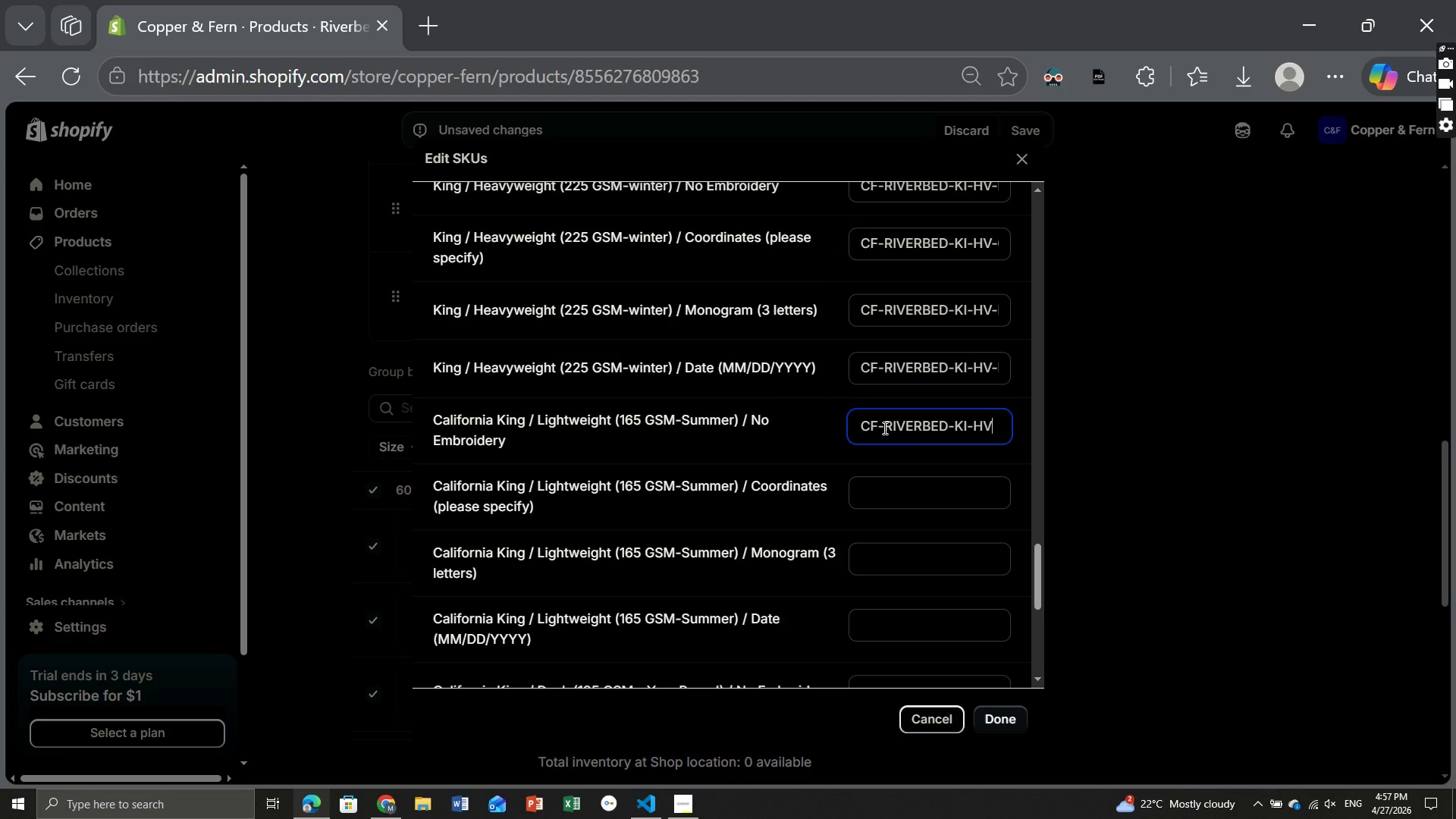 
wait(5.98)
 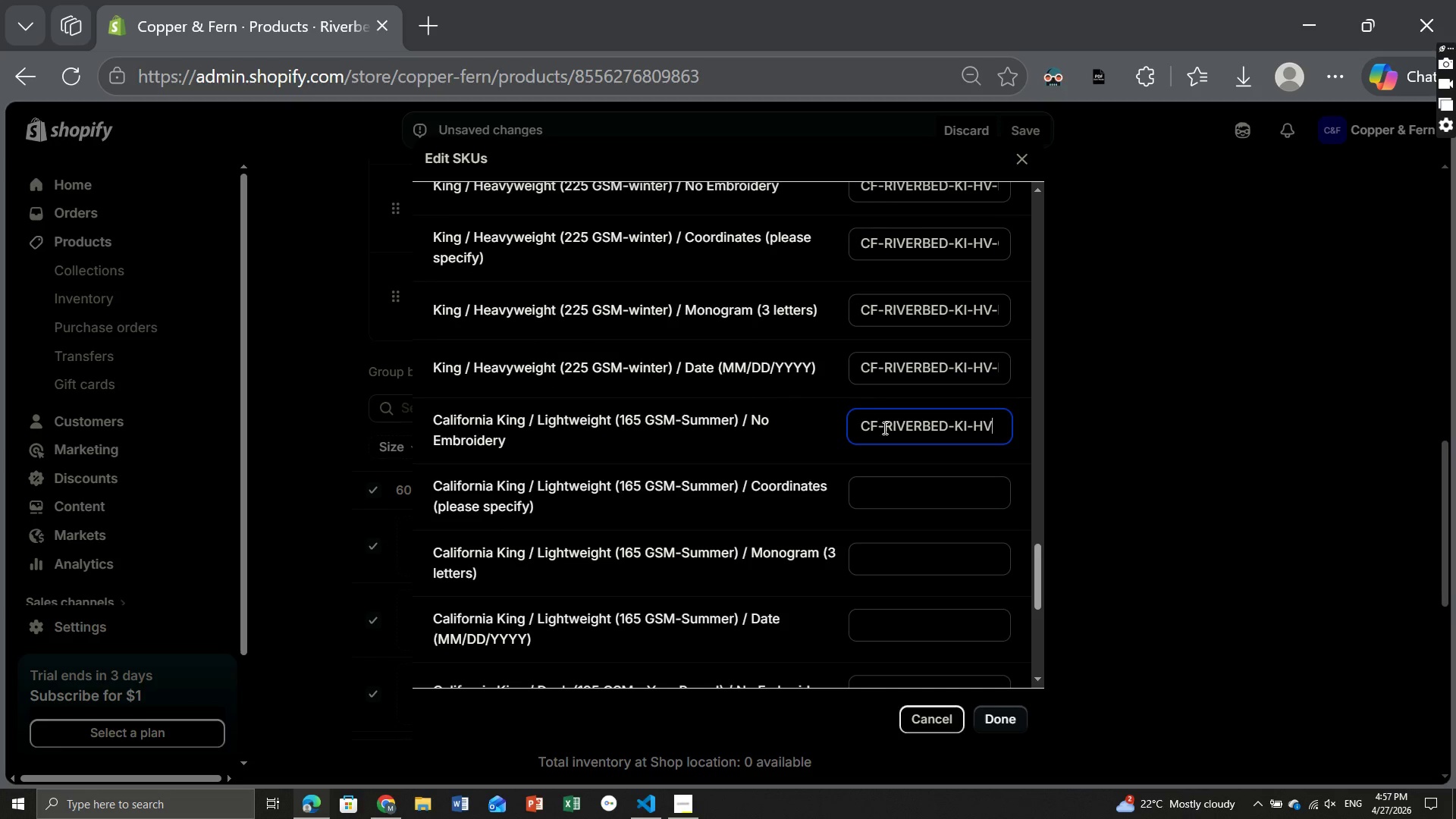 
key(Backspace)
key(Backspace)
type(CA)
 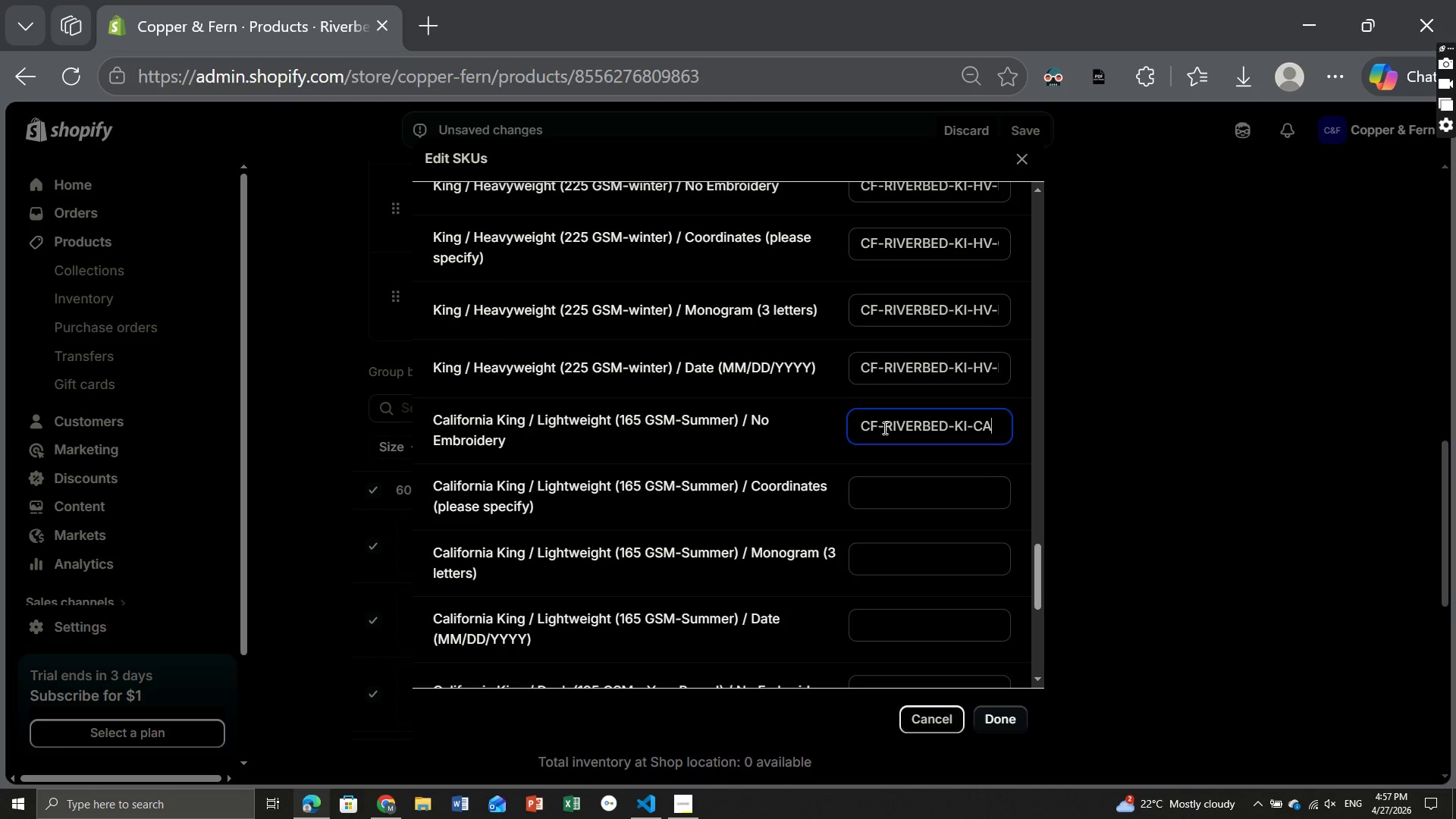 
key(Backspace)
key(Backspace)
key(Backspace)
key(Backspace)
key(Backspace)
type(CA-LI)
key(Backspace)
type(T)
 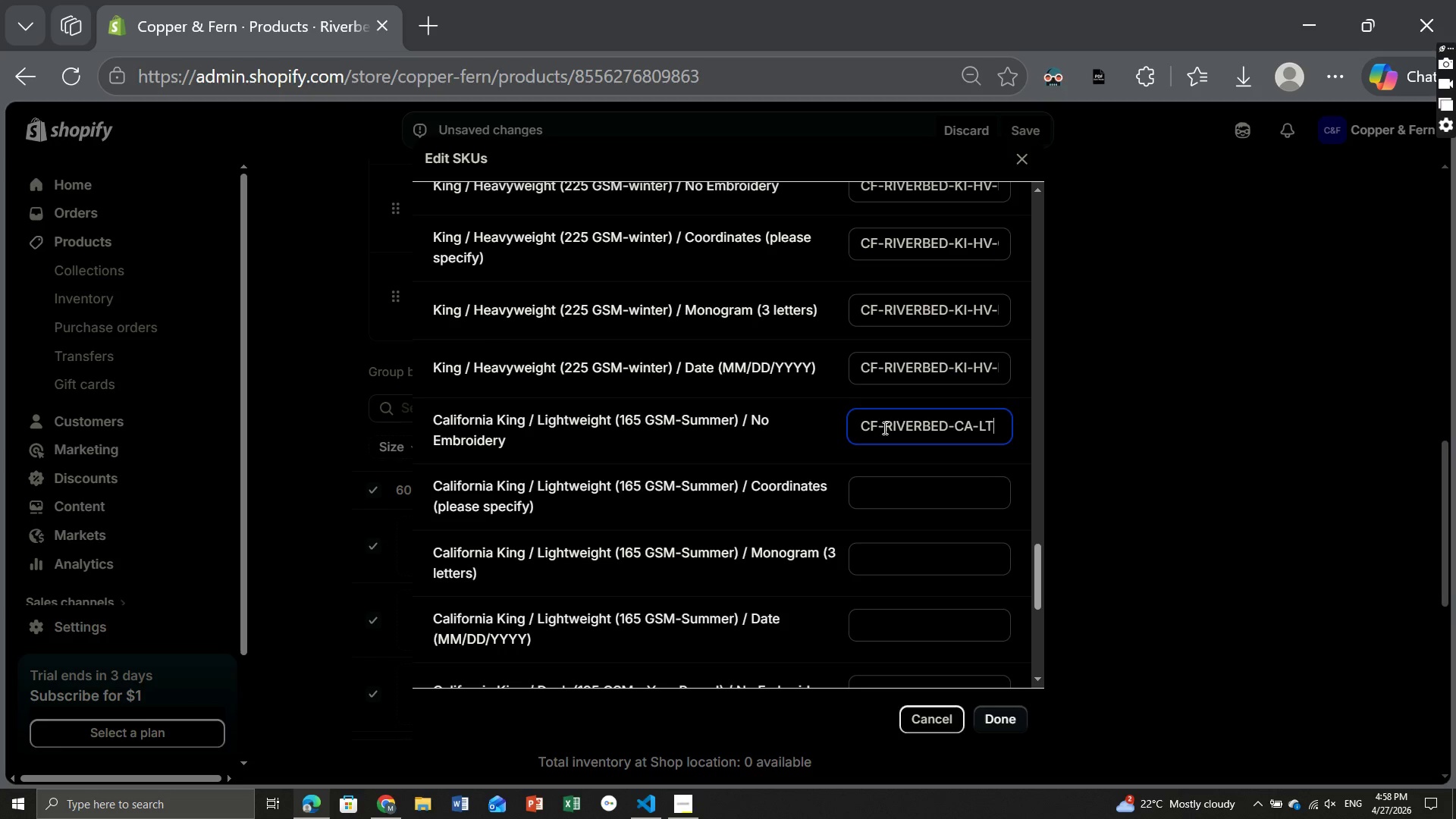 
key(Control+ControlLeft)
 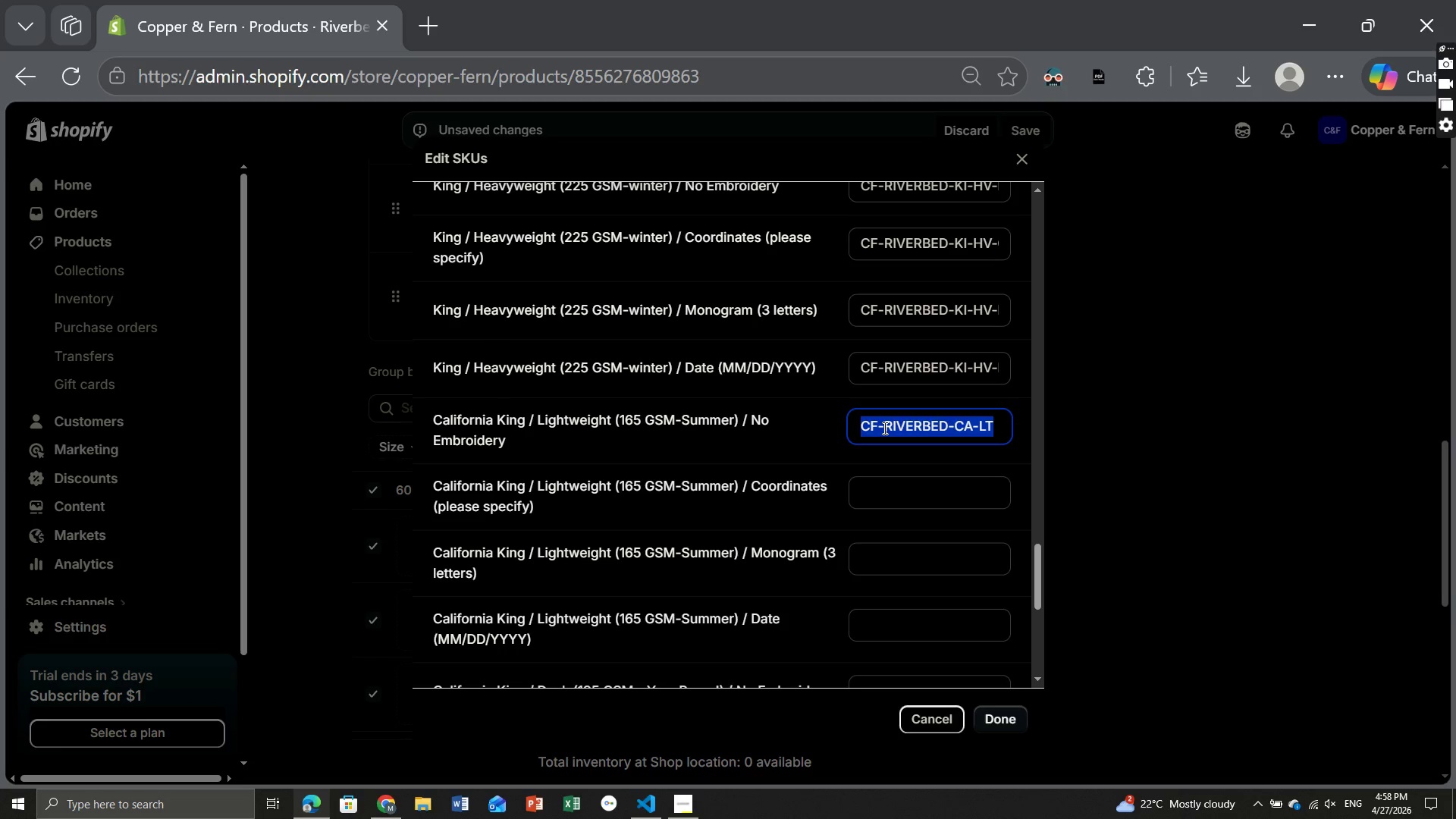 
key(Control+A)
 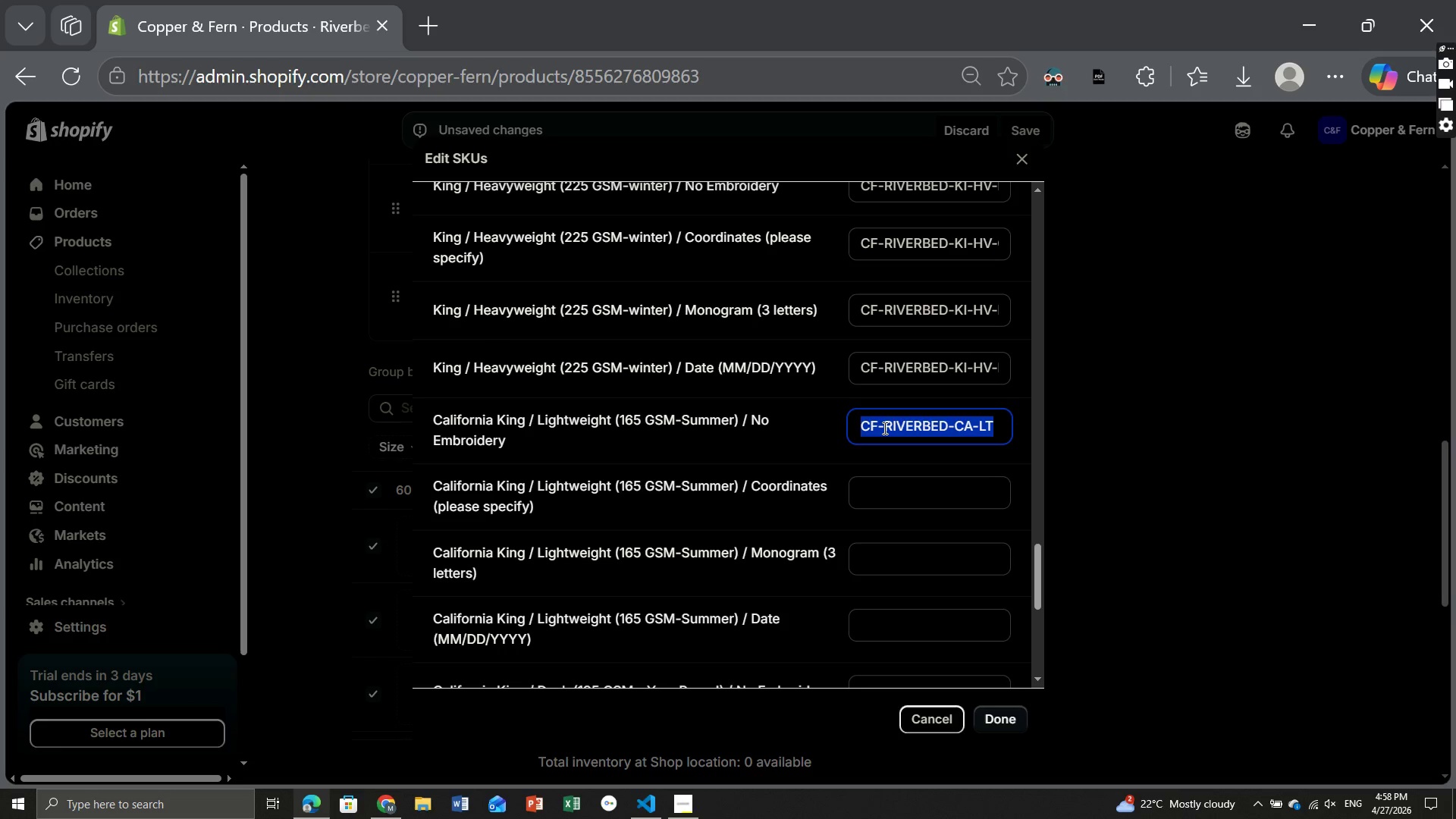 
key(Control+ControlLeft)
 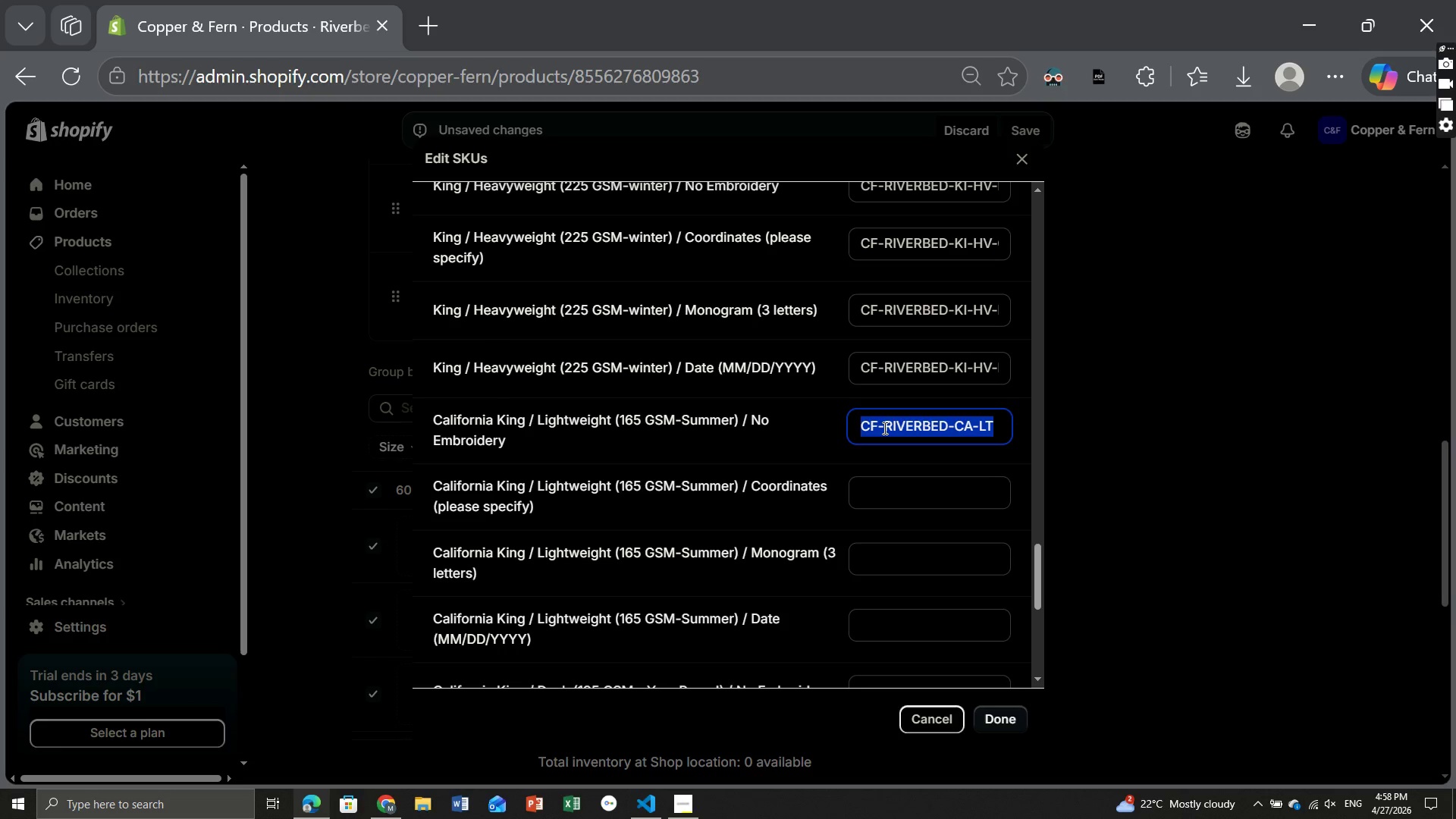 
key(Control+C)
 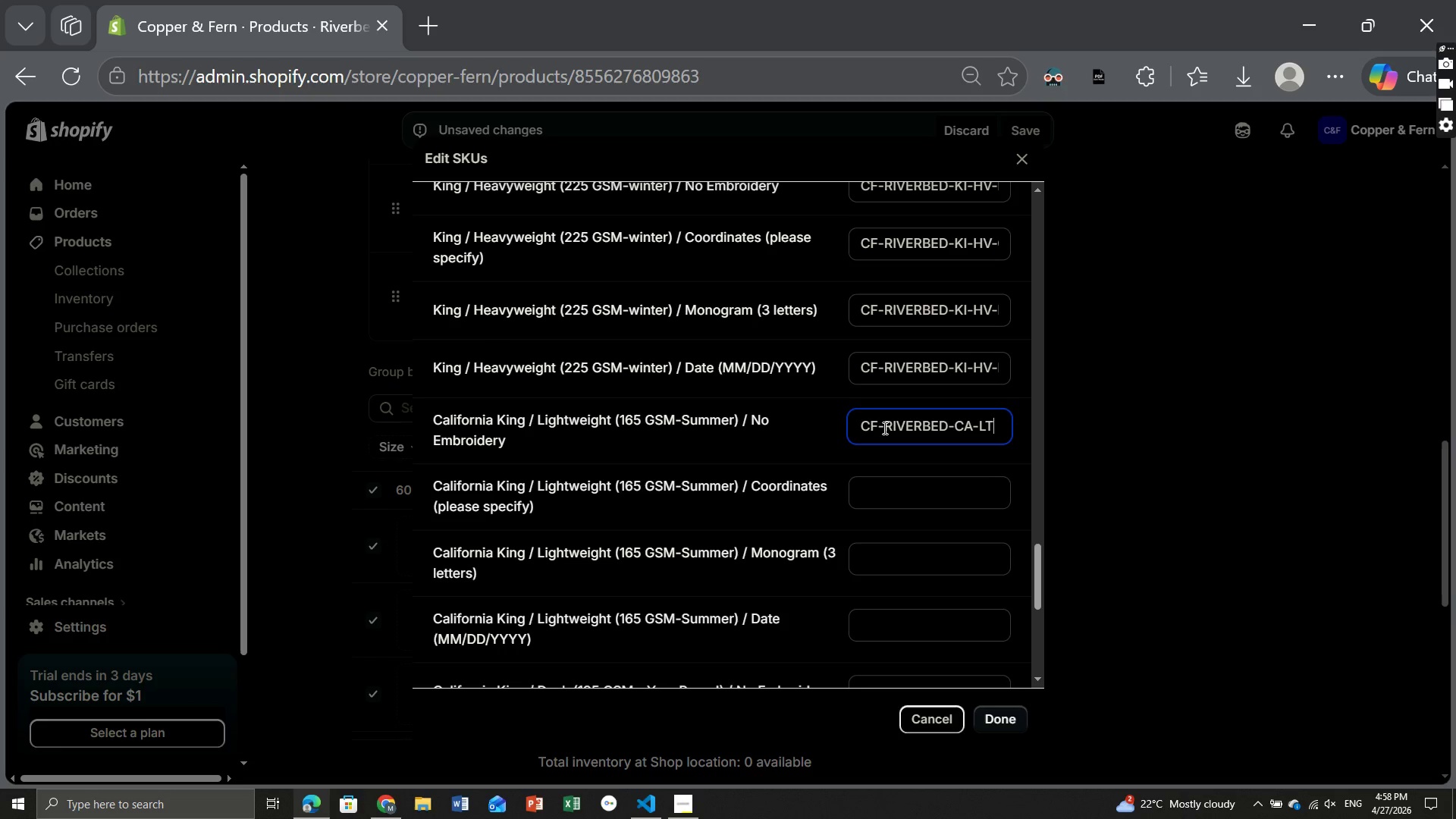 
key(ArrowRight)
 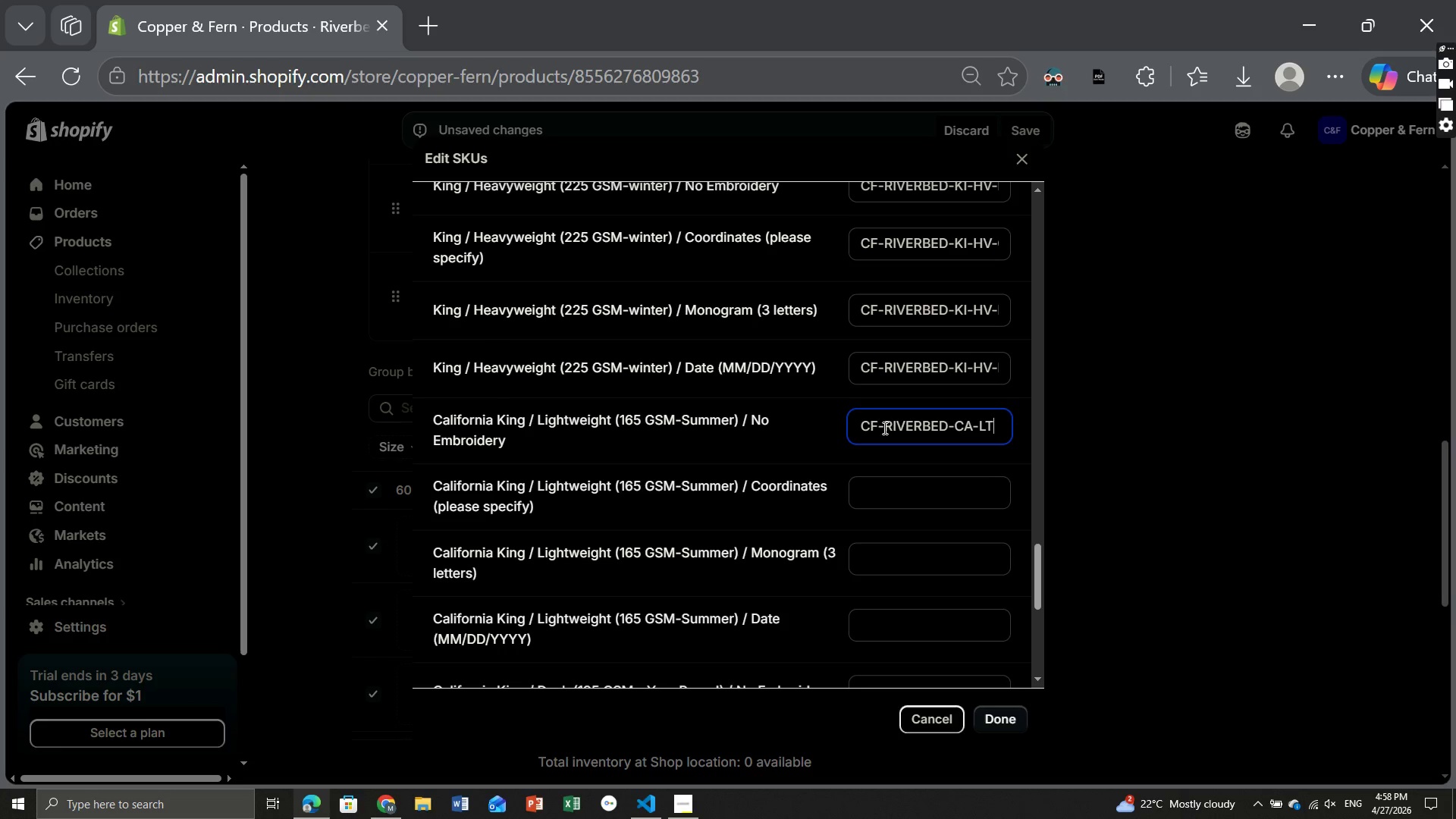 
key(Minus)
 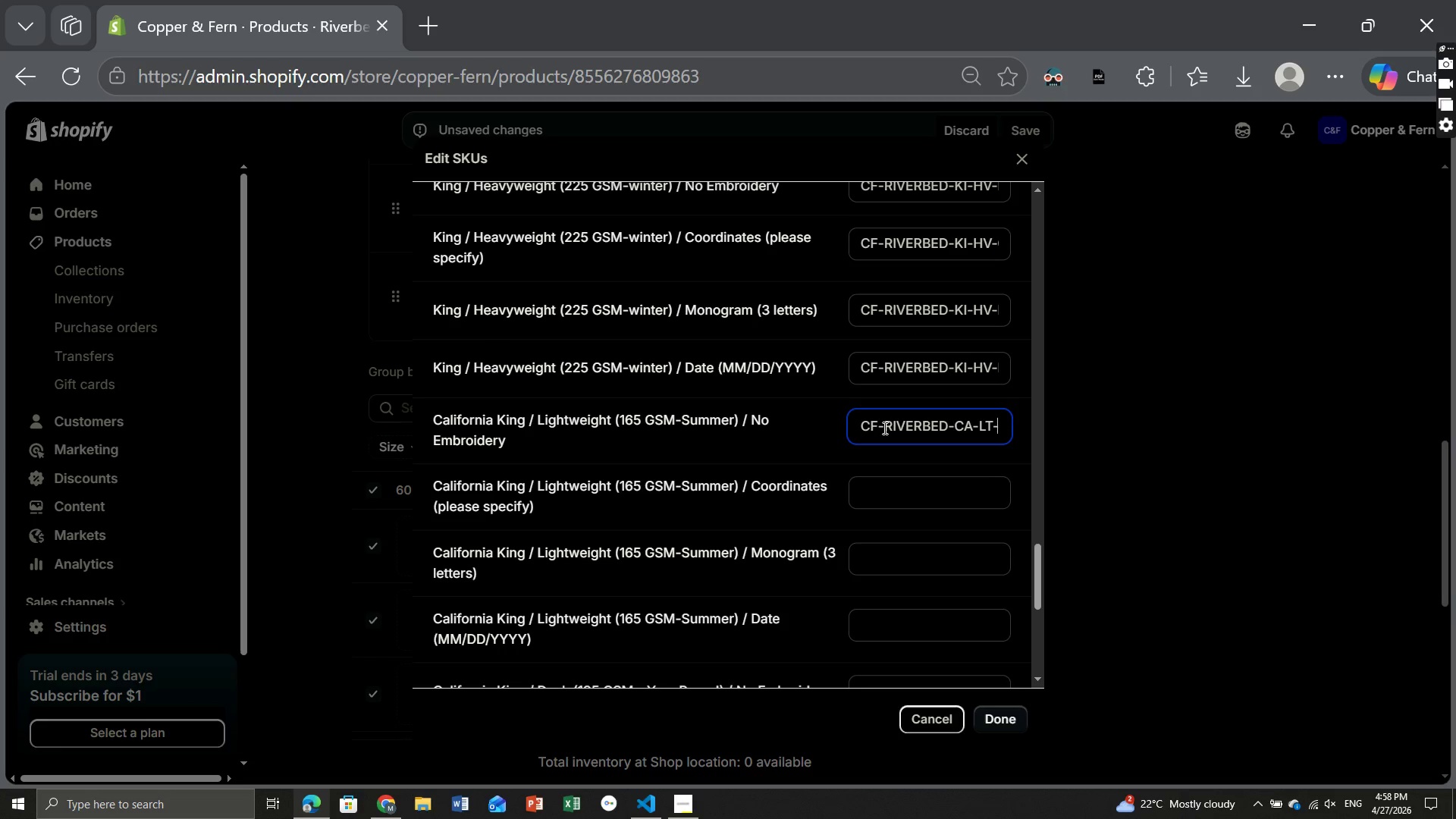 
wait(7.05)
 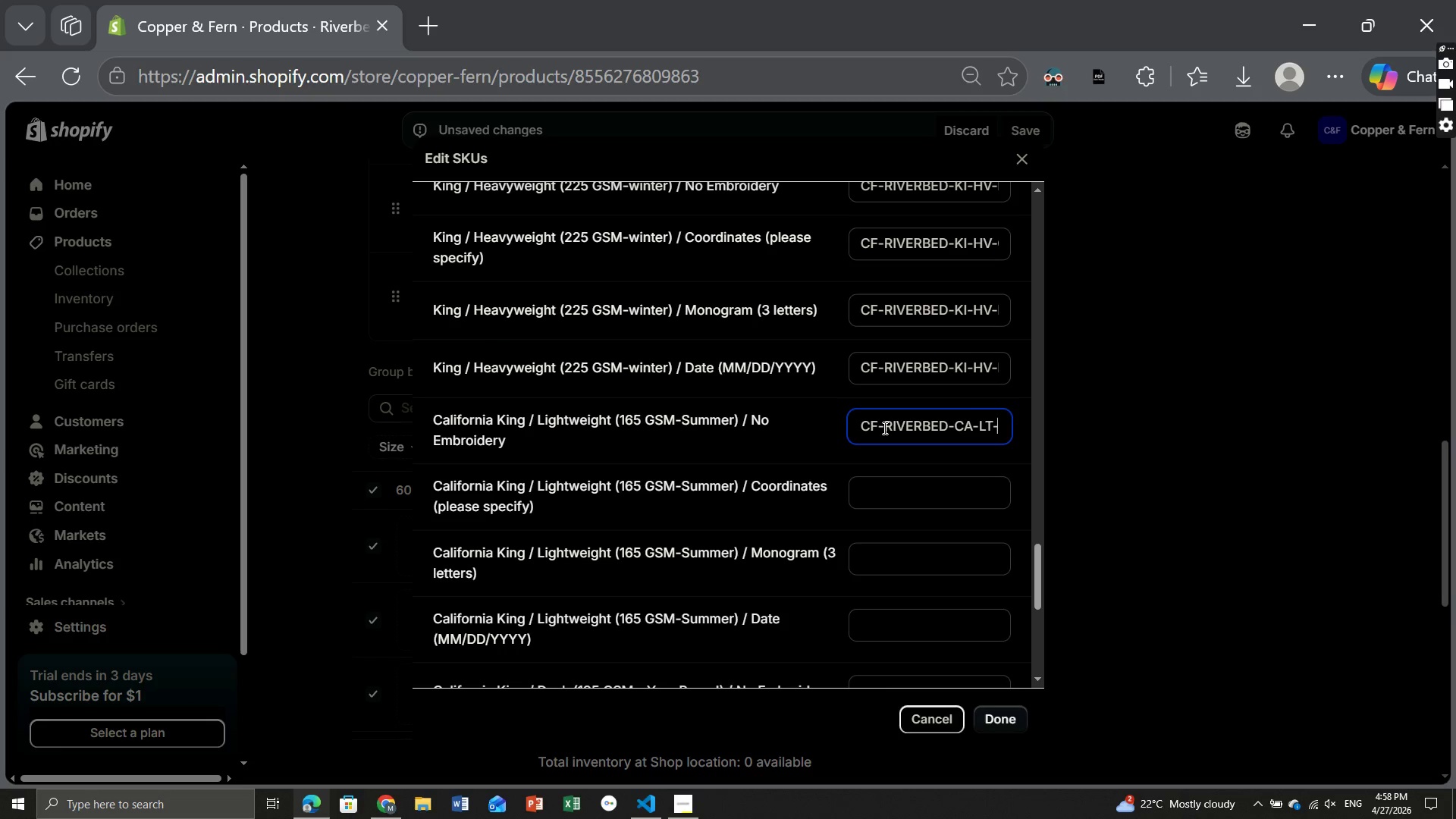 
type(NE)
 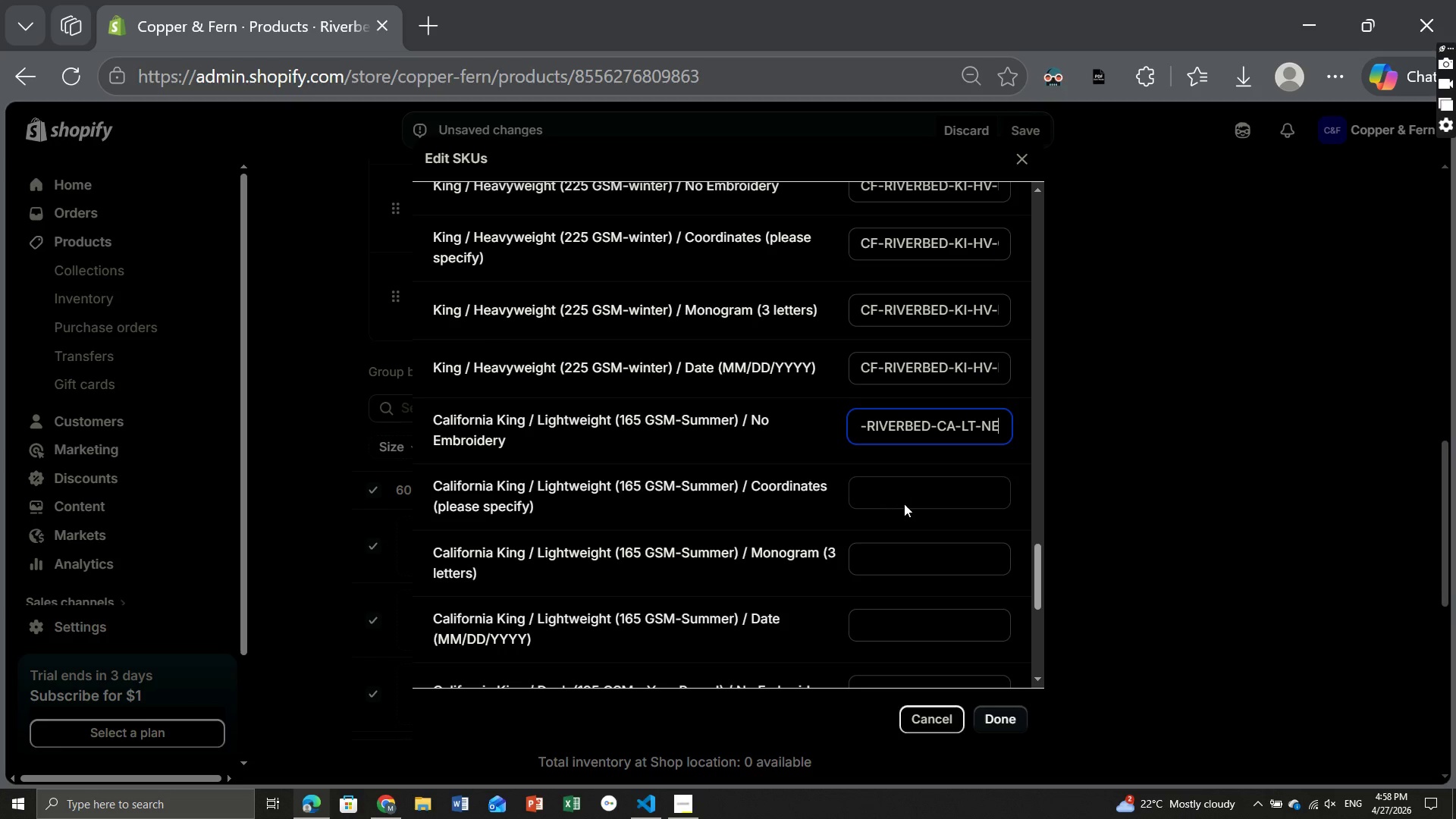 
left_click([904, 504])
 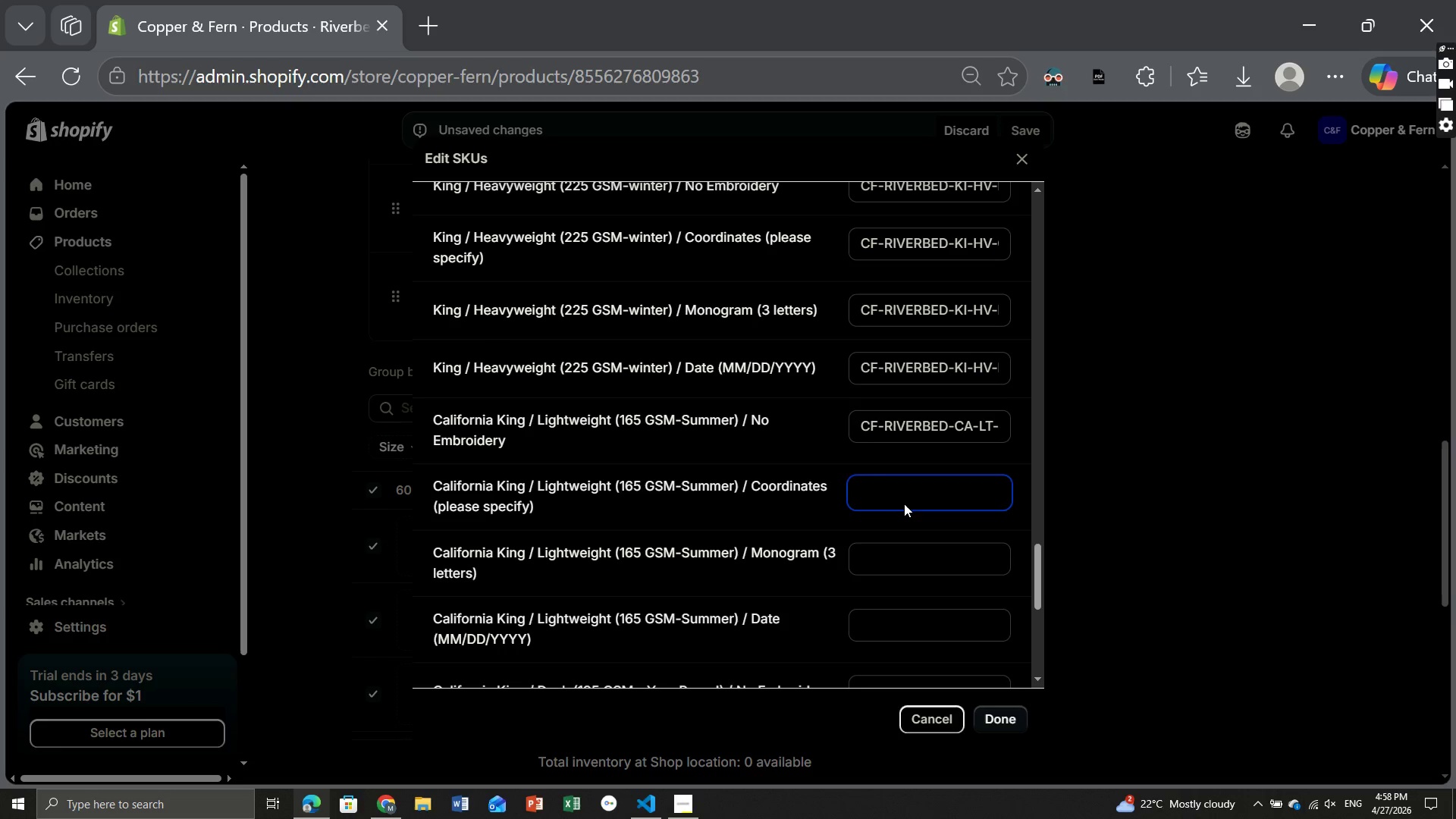 
key(Control+ControlLeft)
 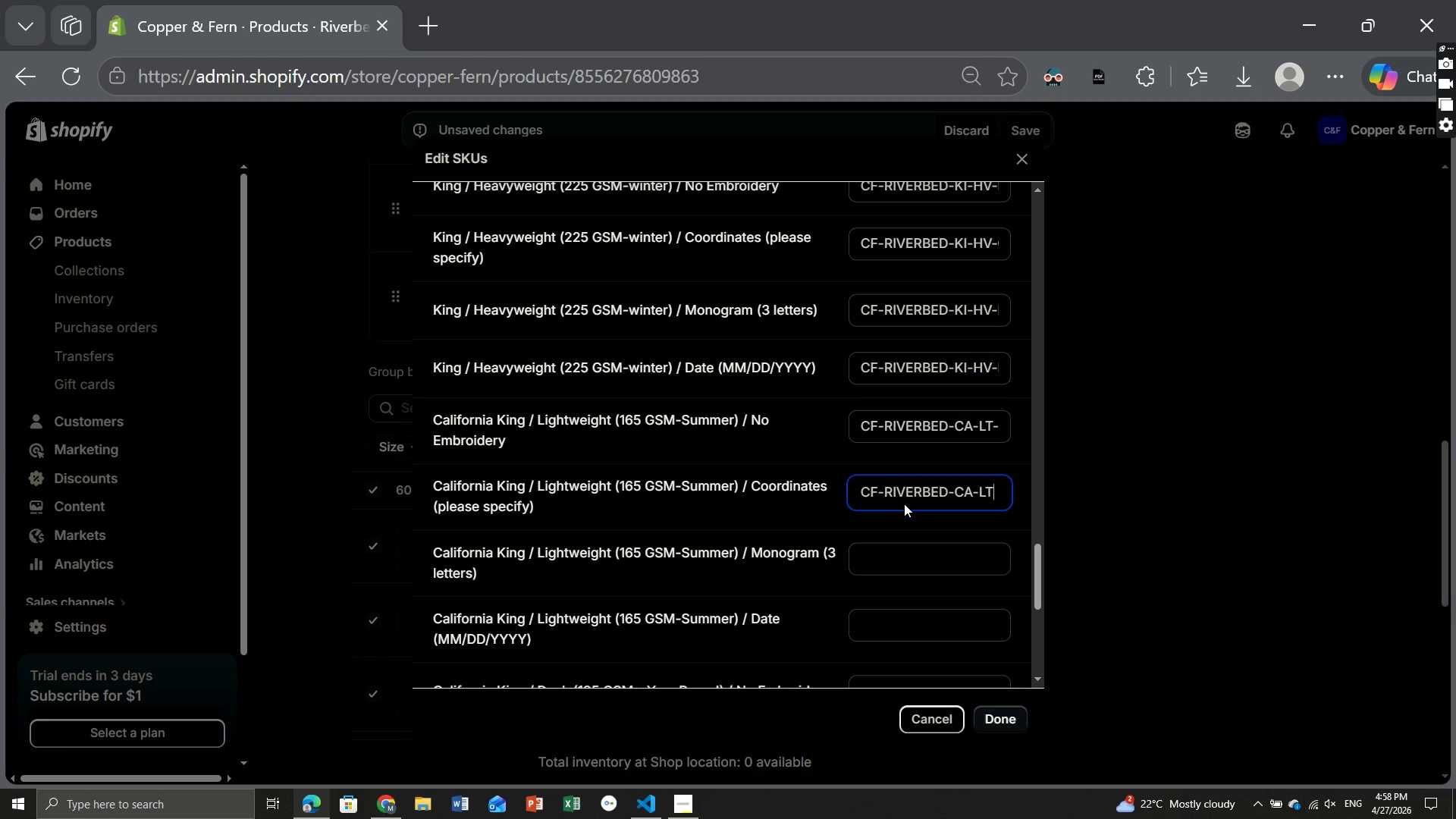 
key(Control+V)
 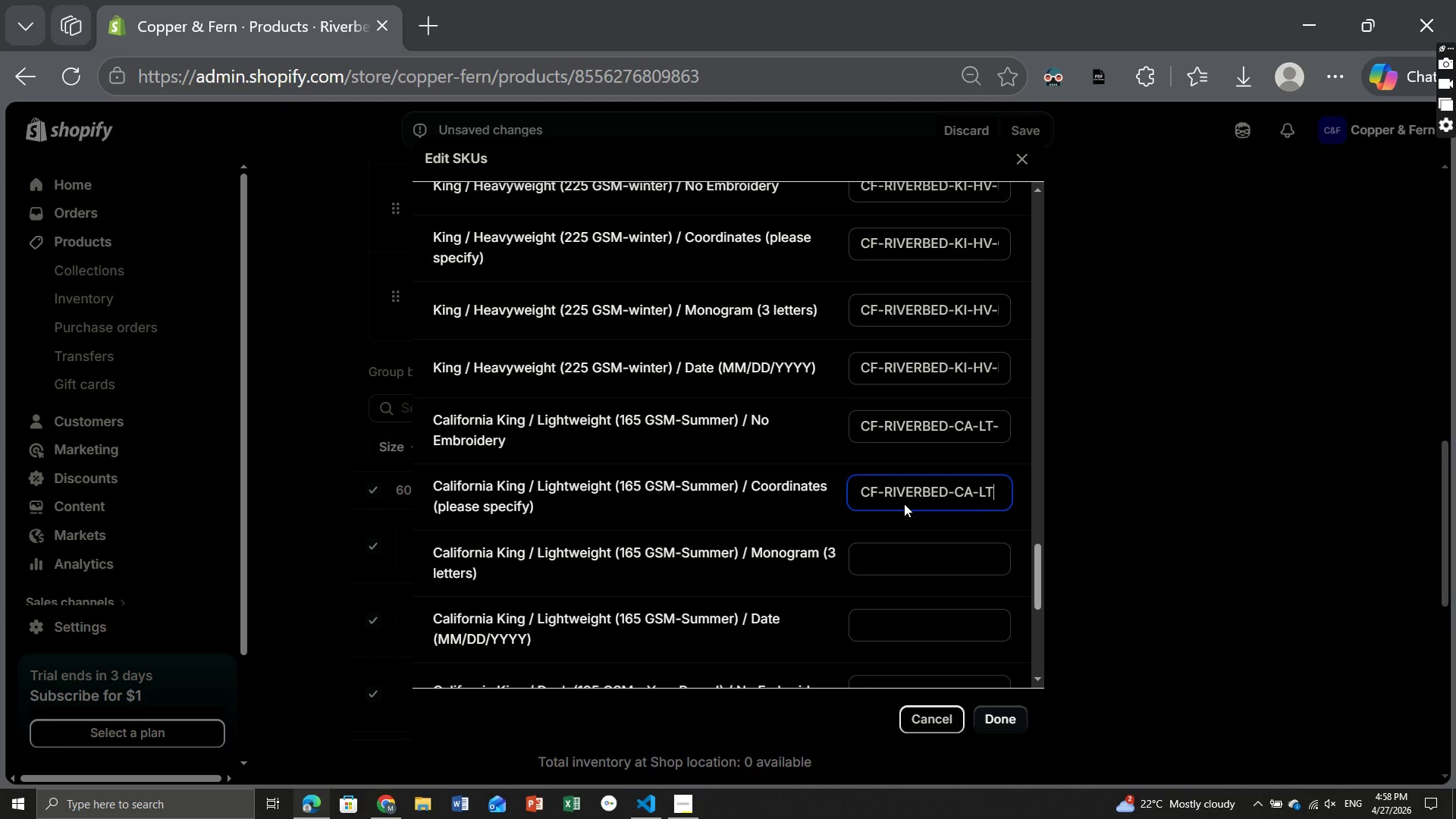 
type(-CO)
 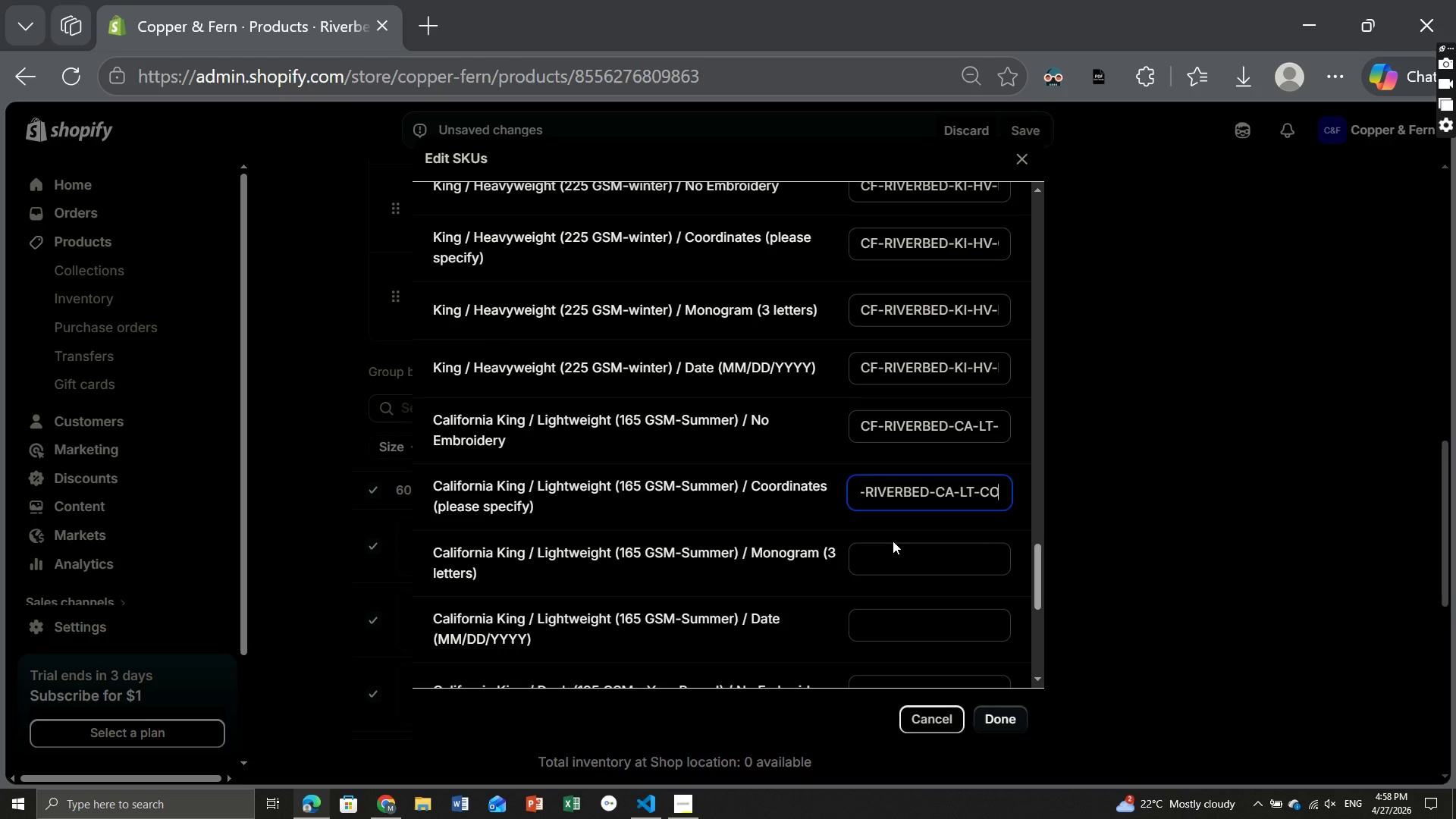 
left_click([893, 541])
 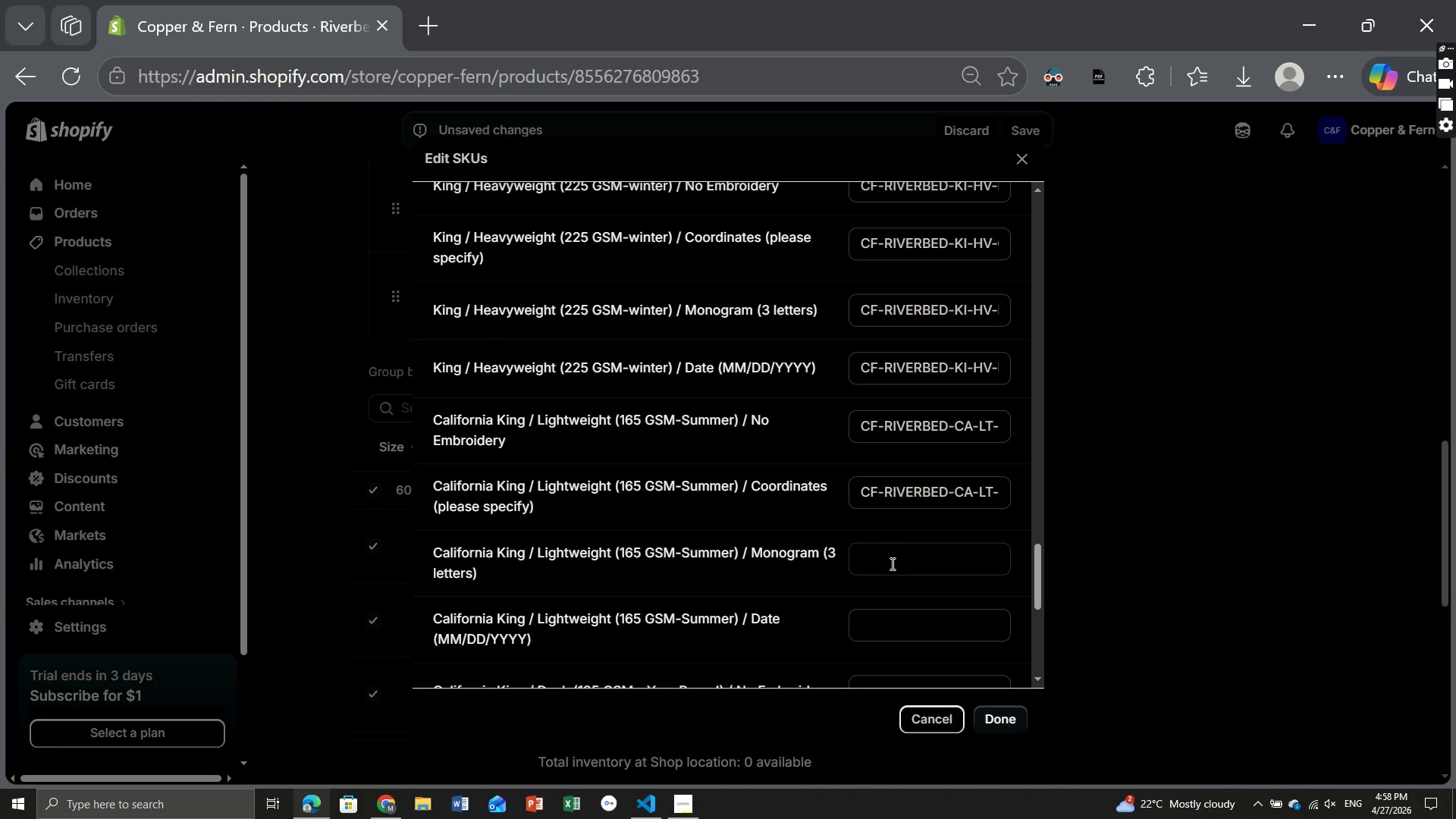 
left_click([891, 563])
 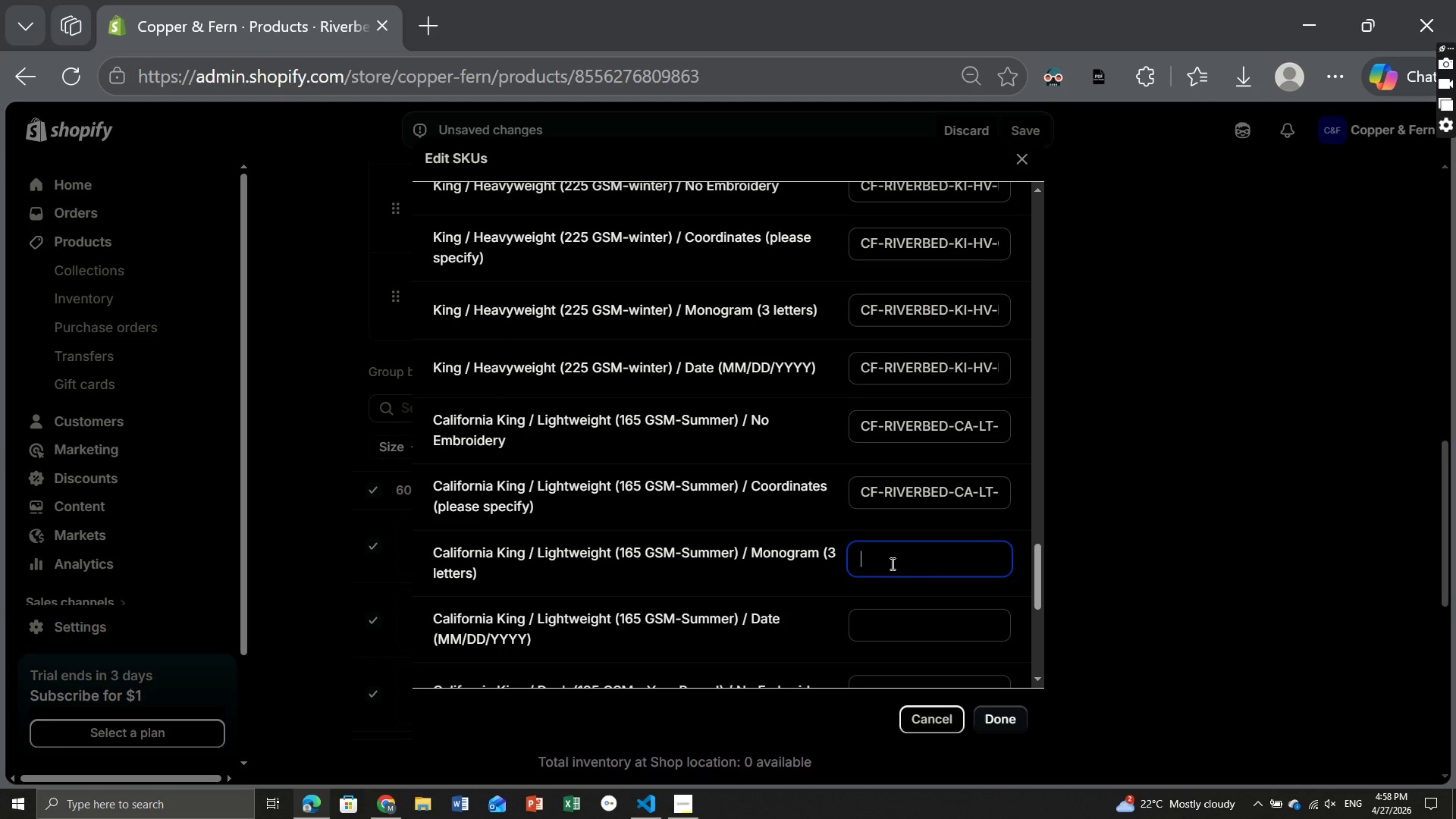 
key(Control+V)
 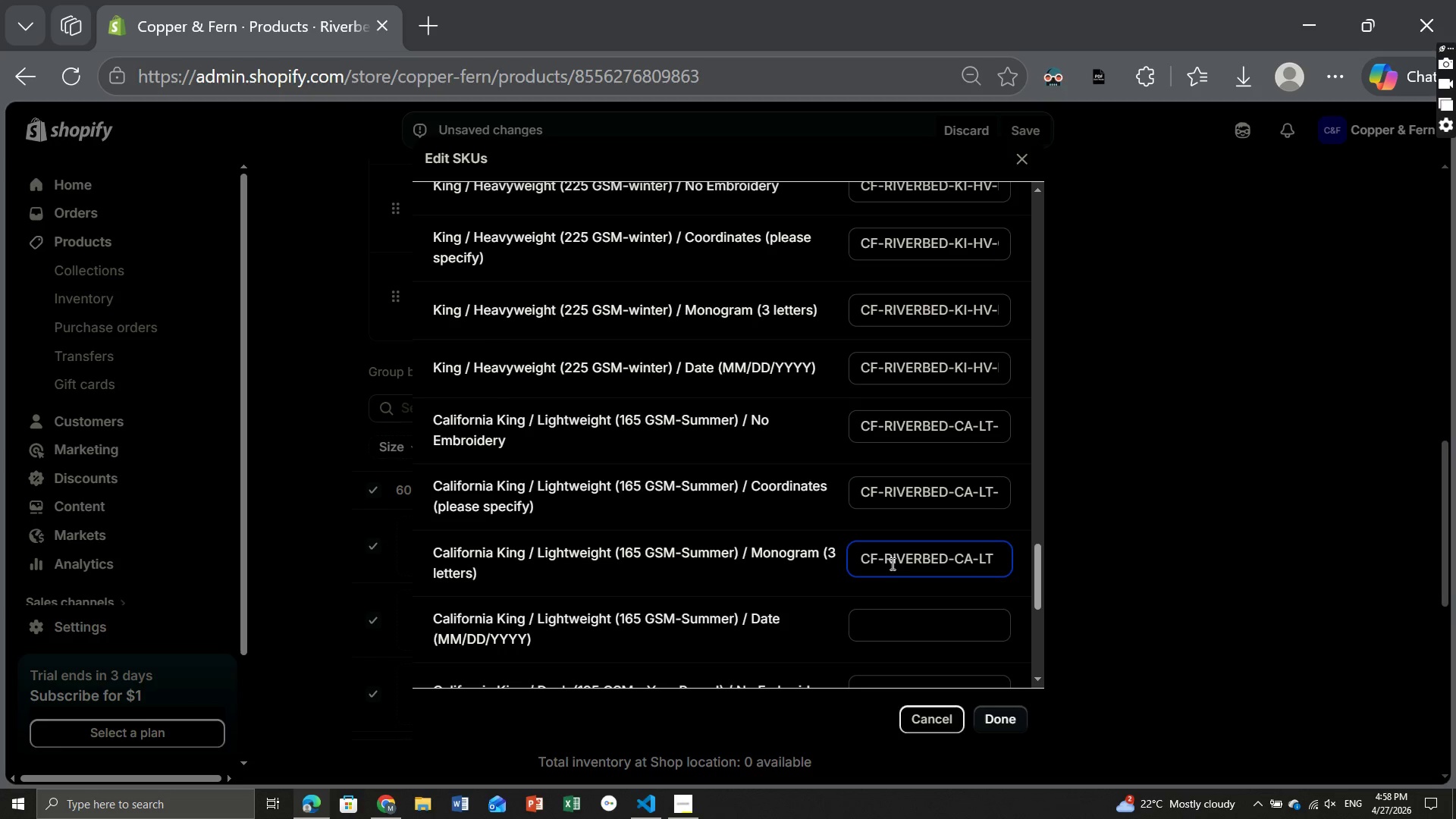 
type(-MO)
 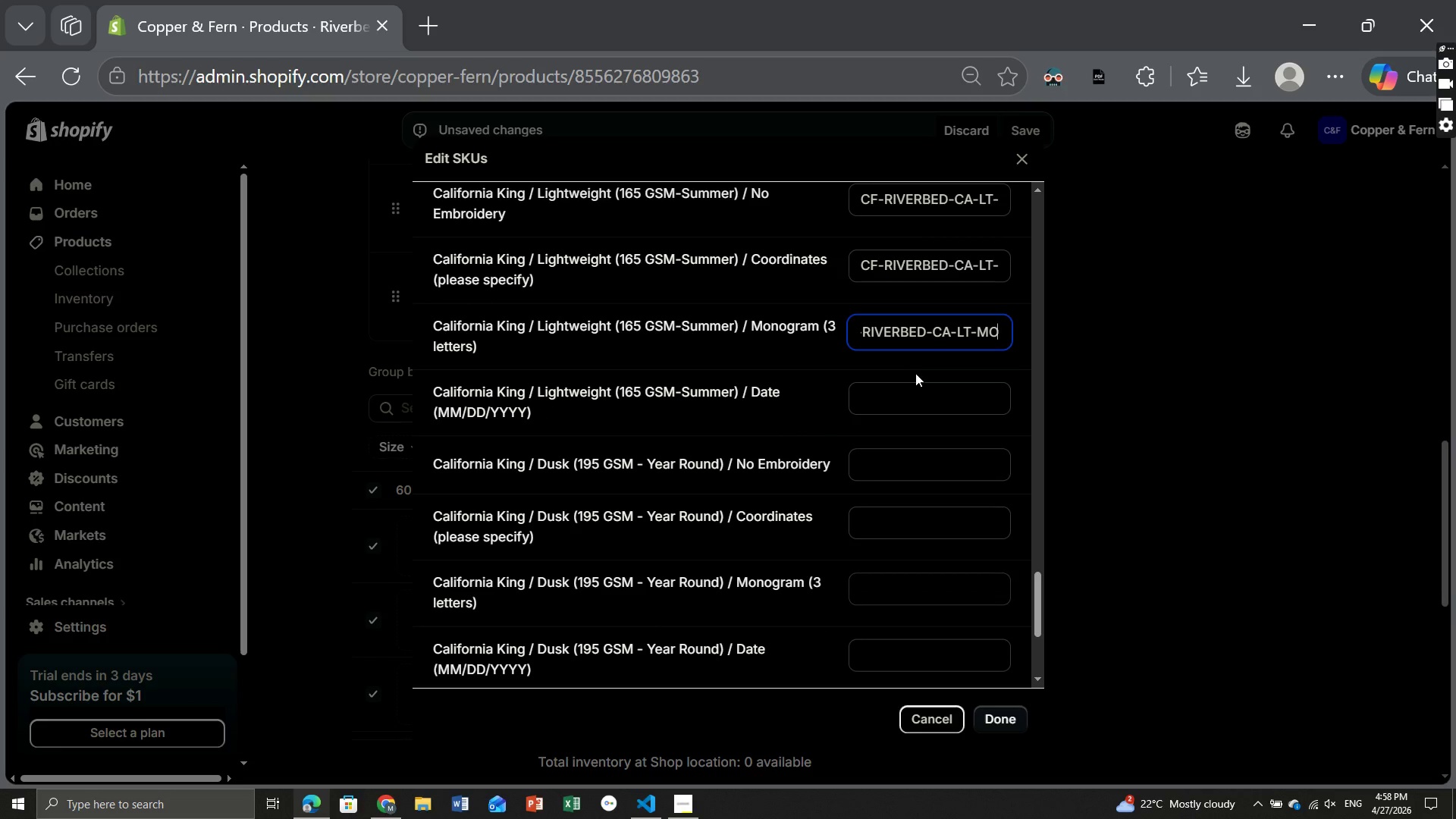 
left_click([896, 410])
 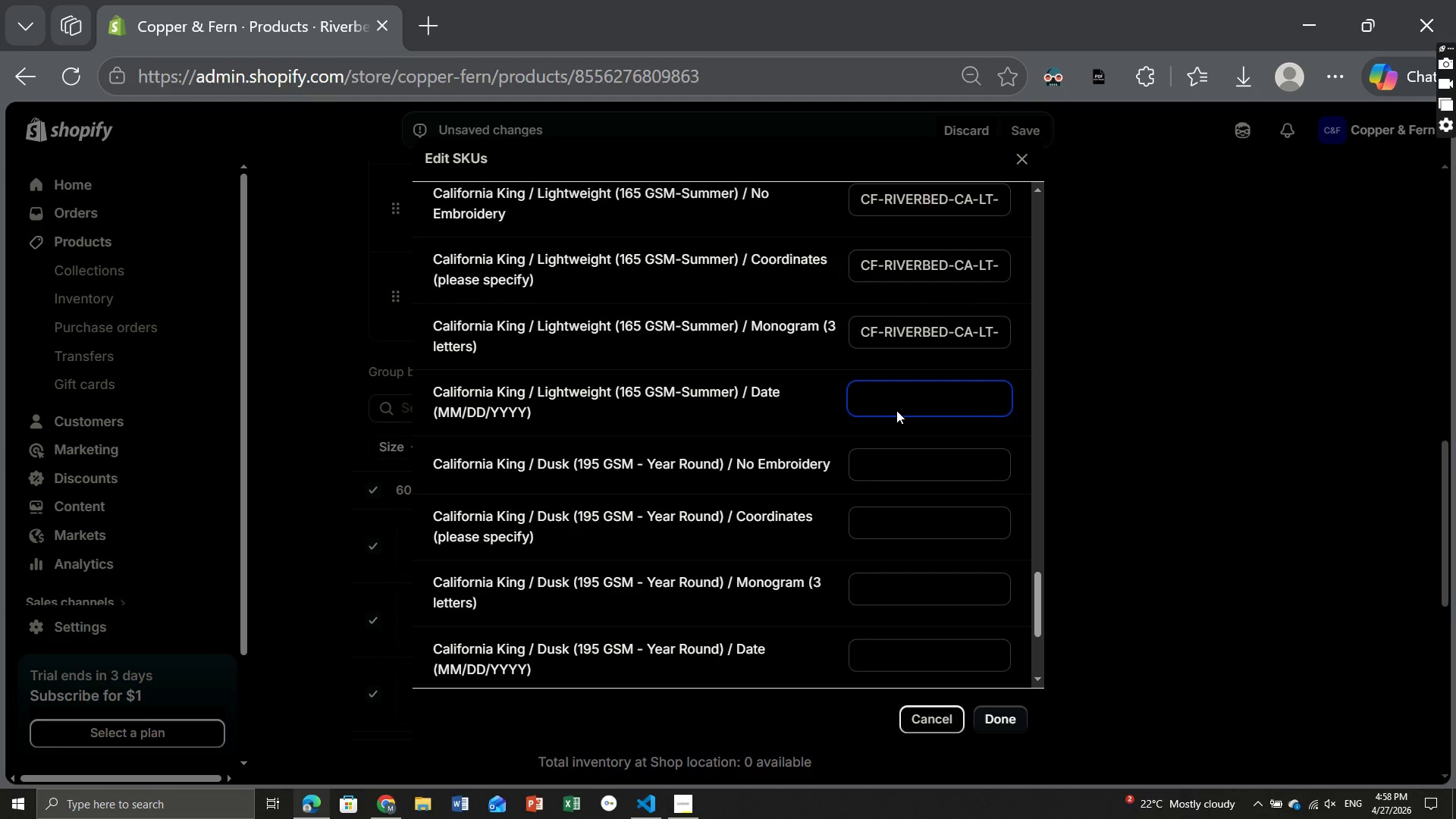 
key(Control+ControlLeft)
 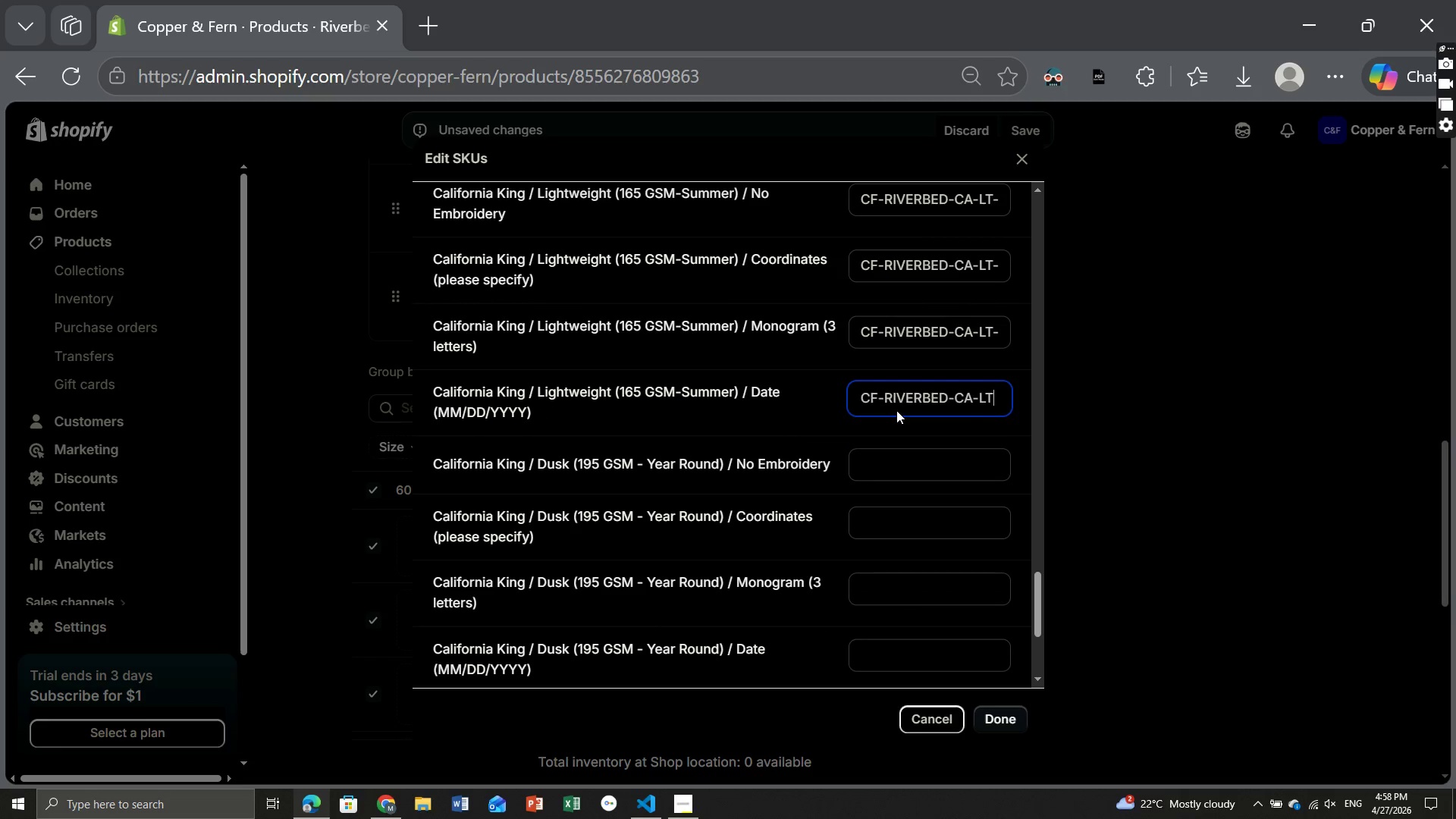 
key(Control+V)
 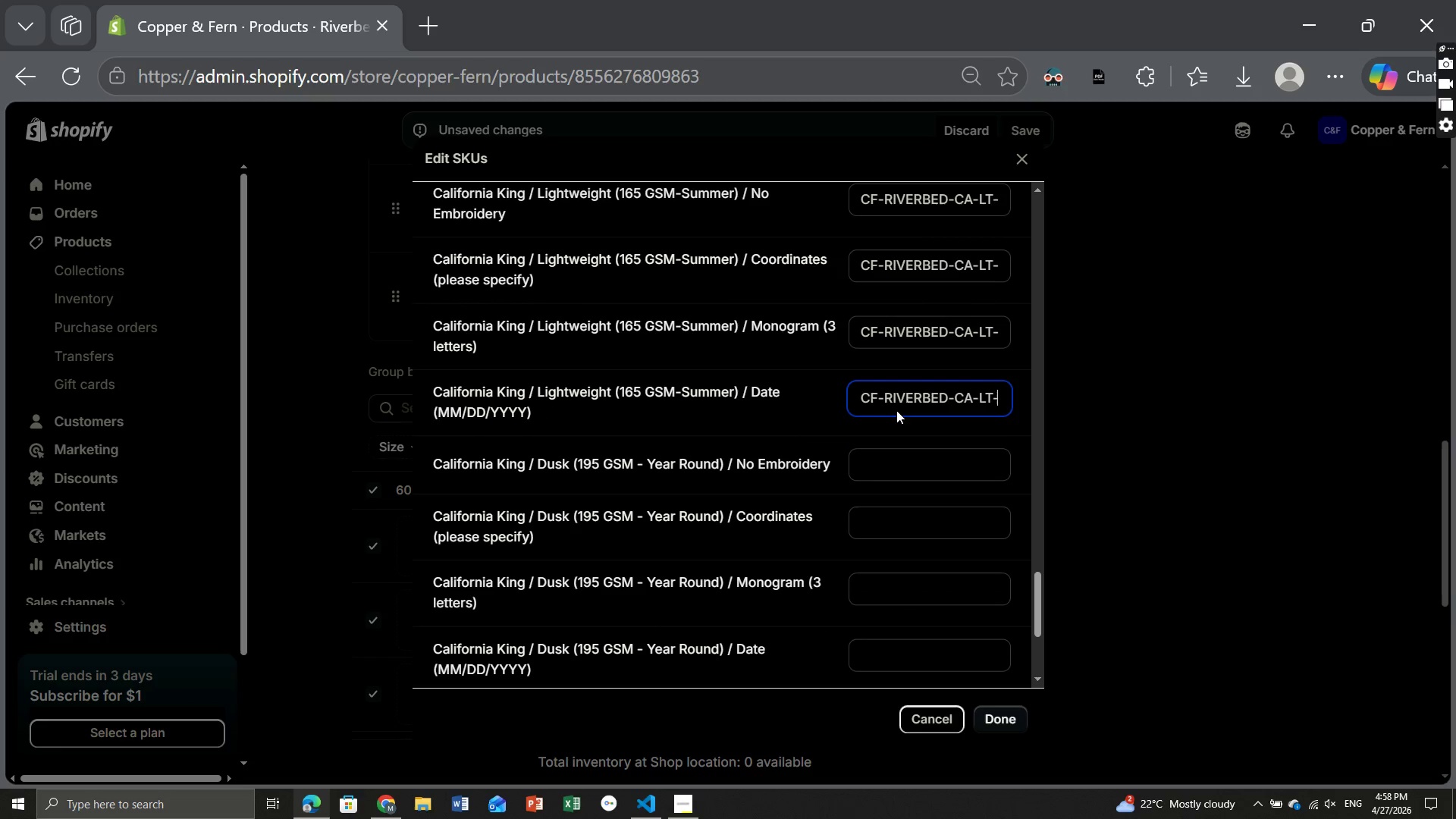 
type(-DA)
 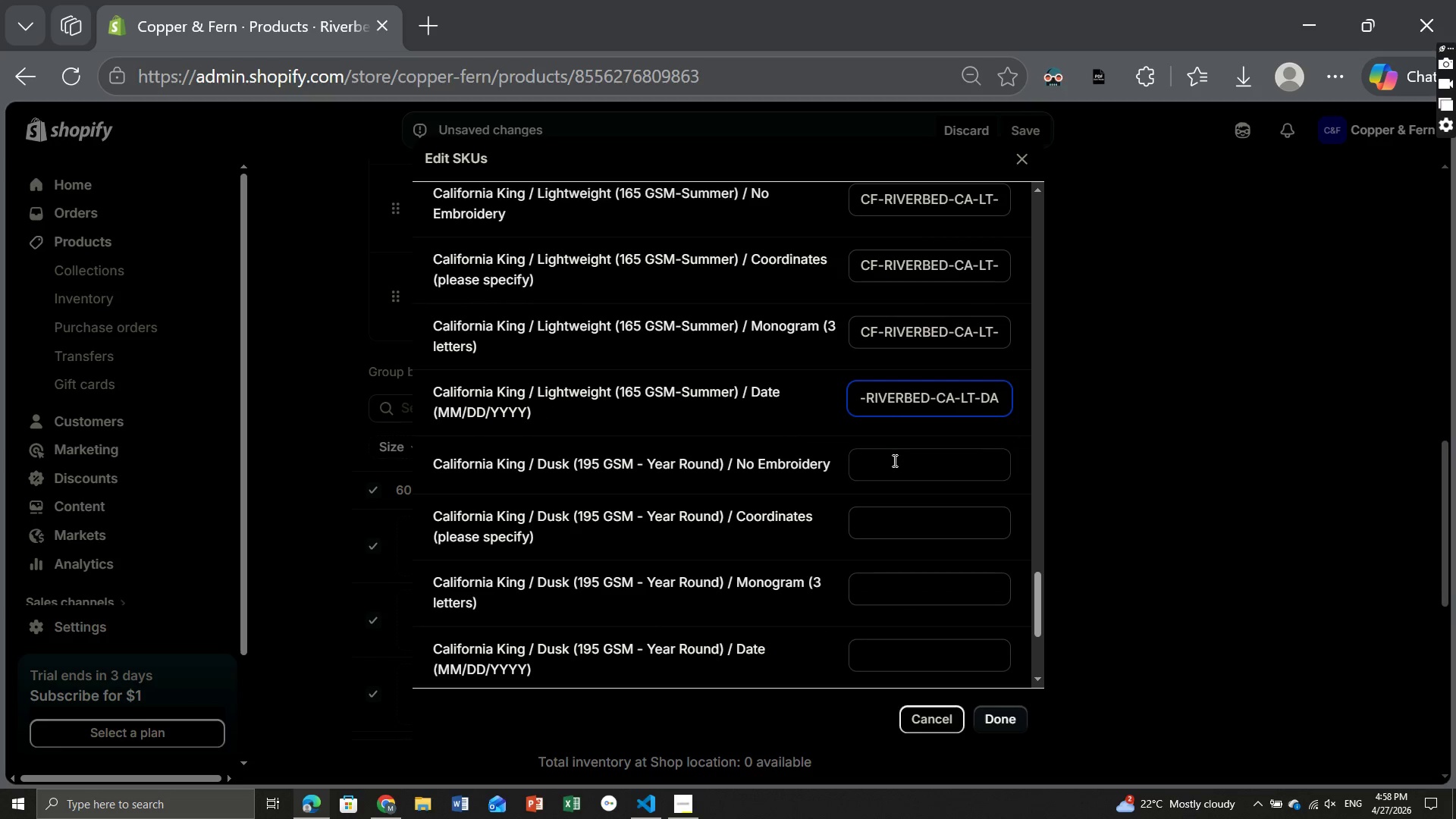 
left_click([893, 460])
 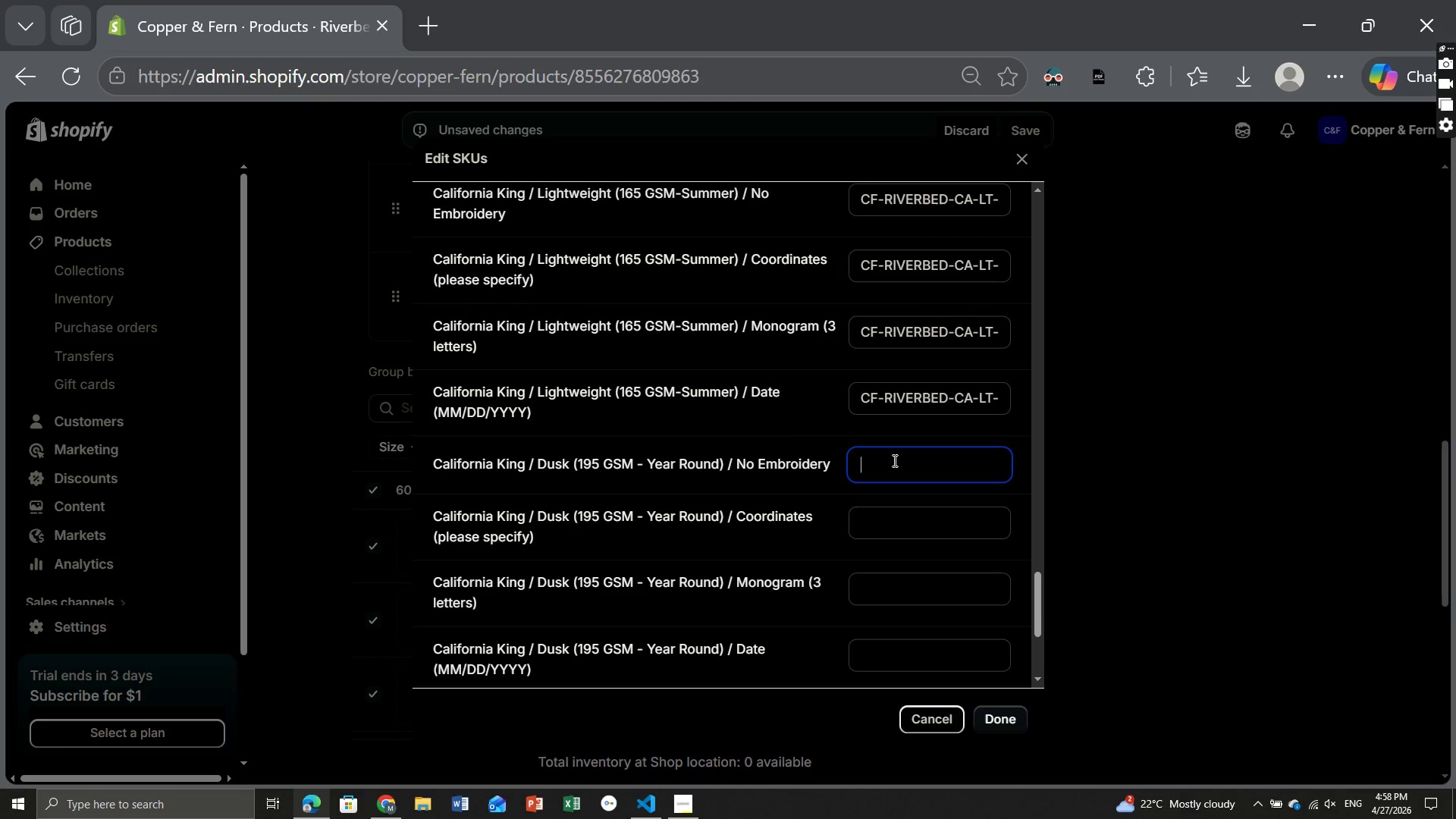 
key(Control+ControlLeft)
 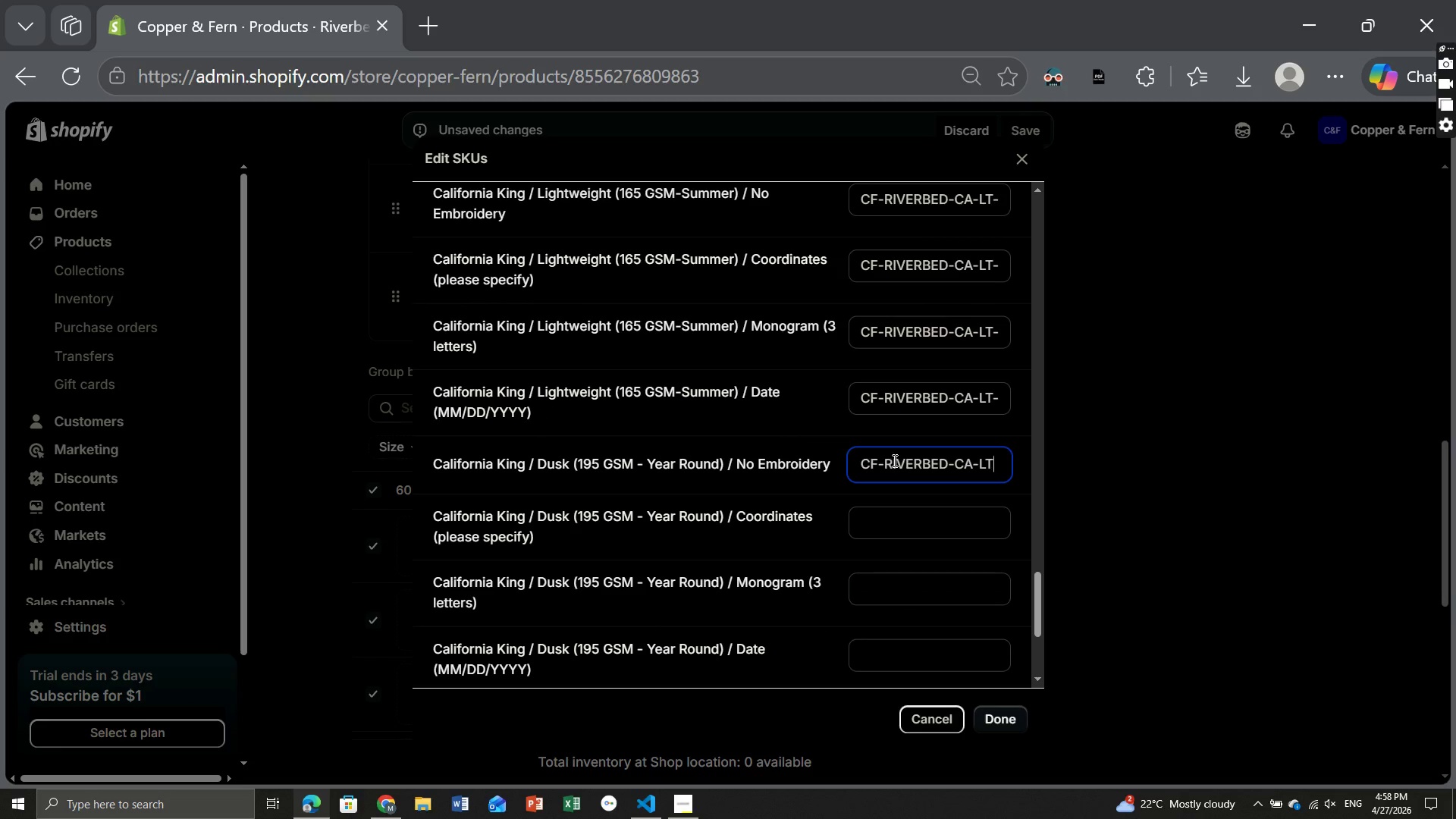 
key(Control+V)
 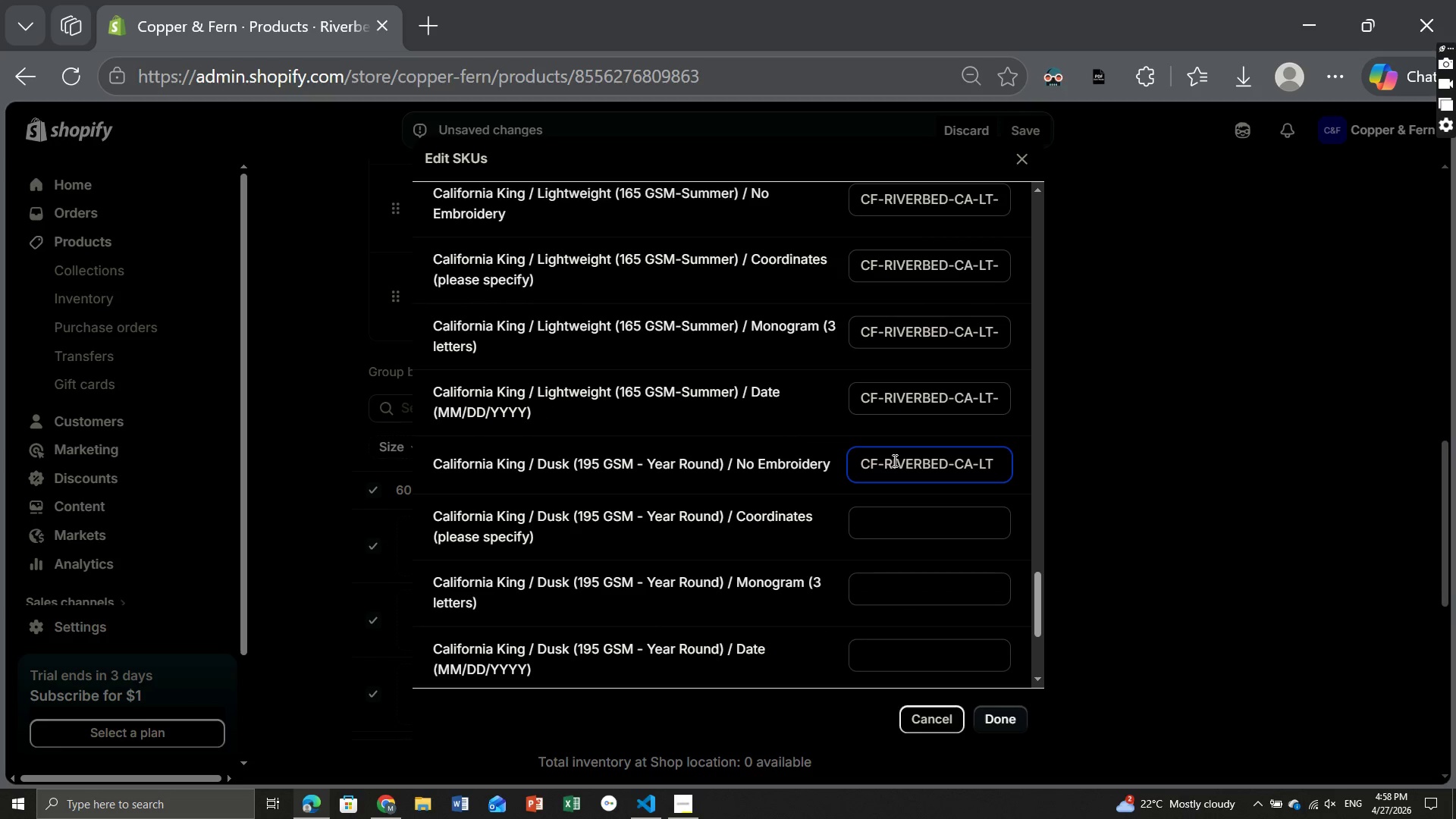 
type(-)
key(Backspace)
key(Backspace)
key(Backspace)
type(DK)
 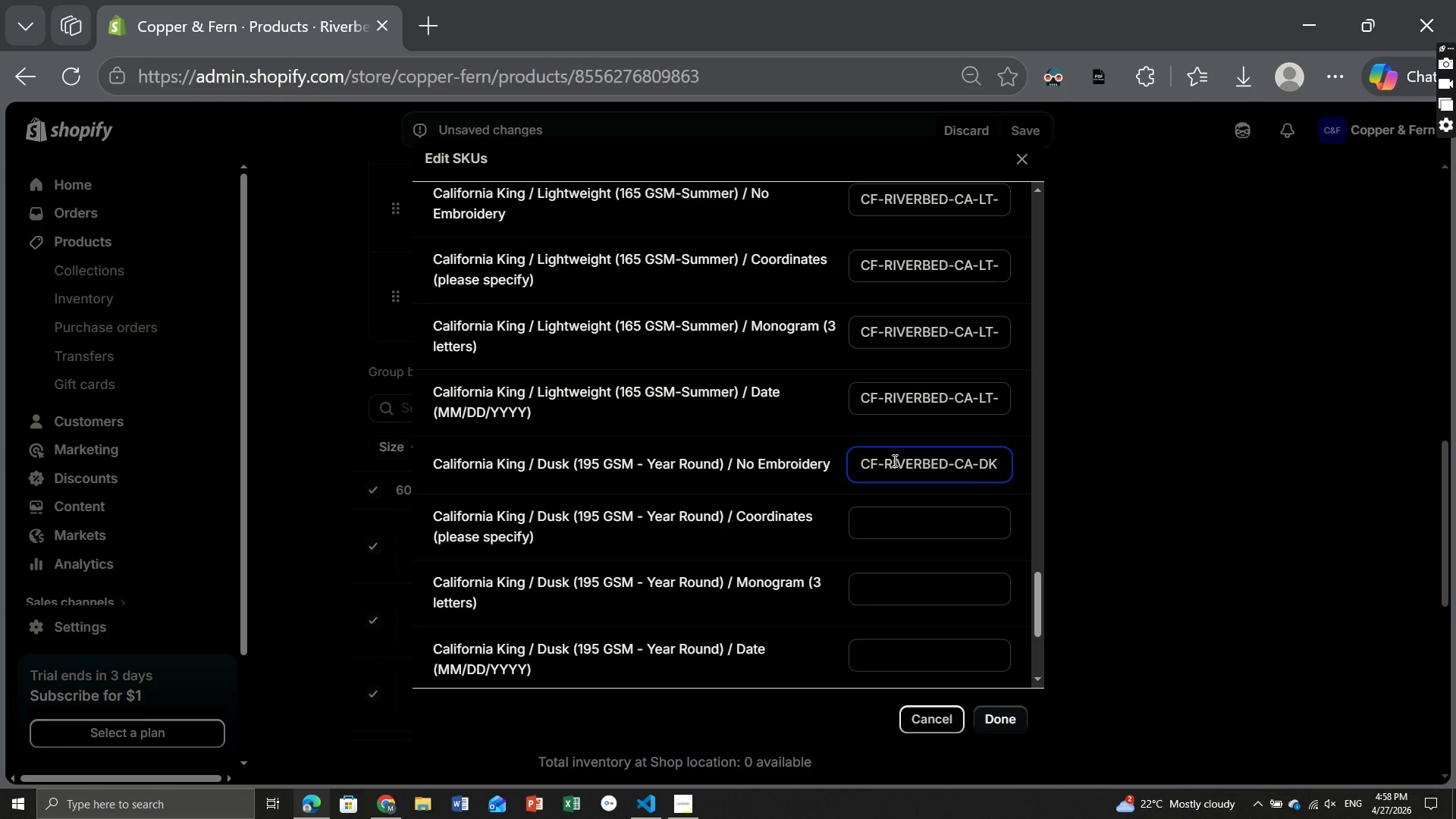 
key(Control+A)
 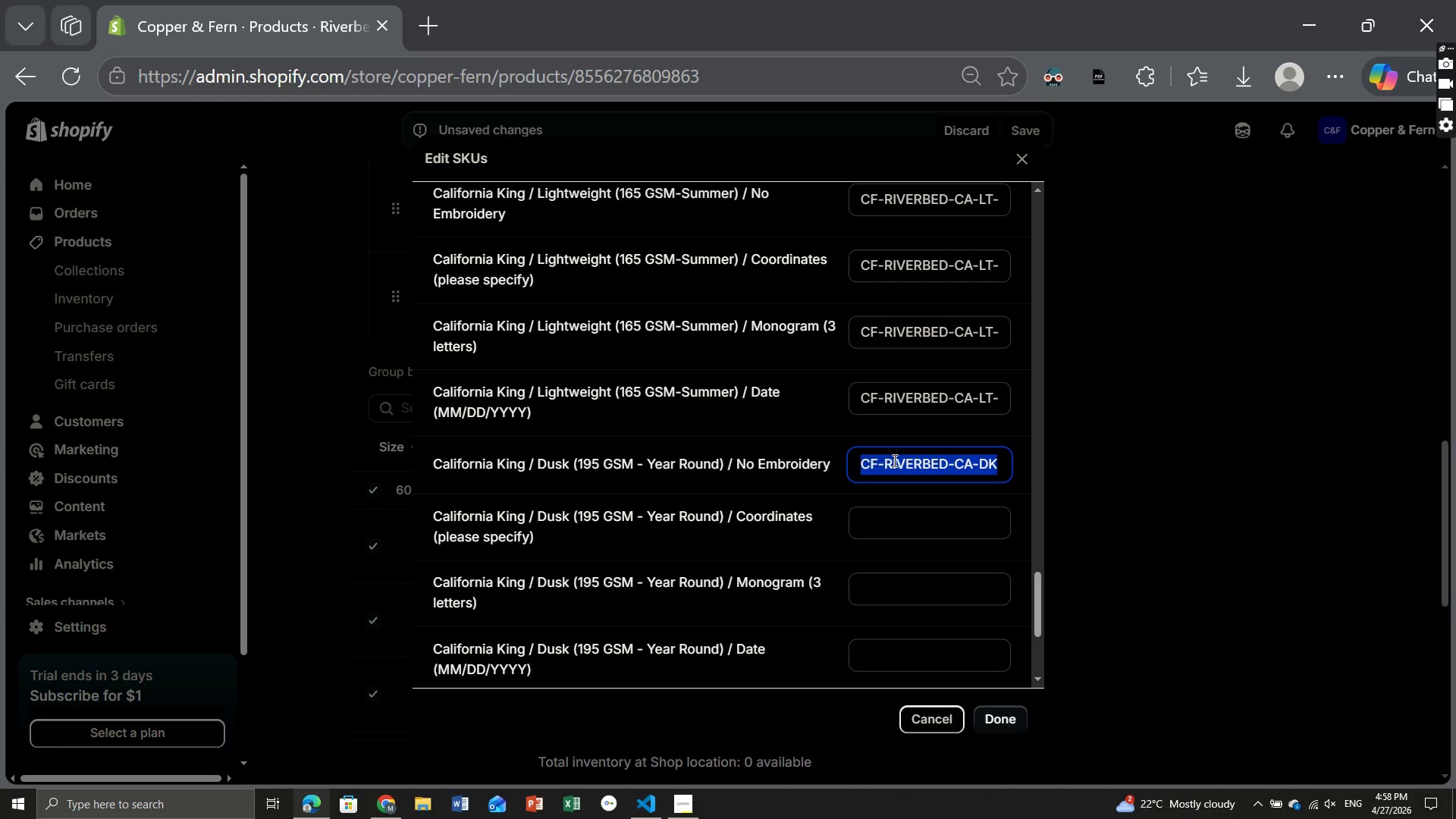 
key(Control+C)
 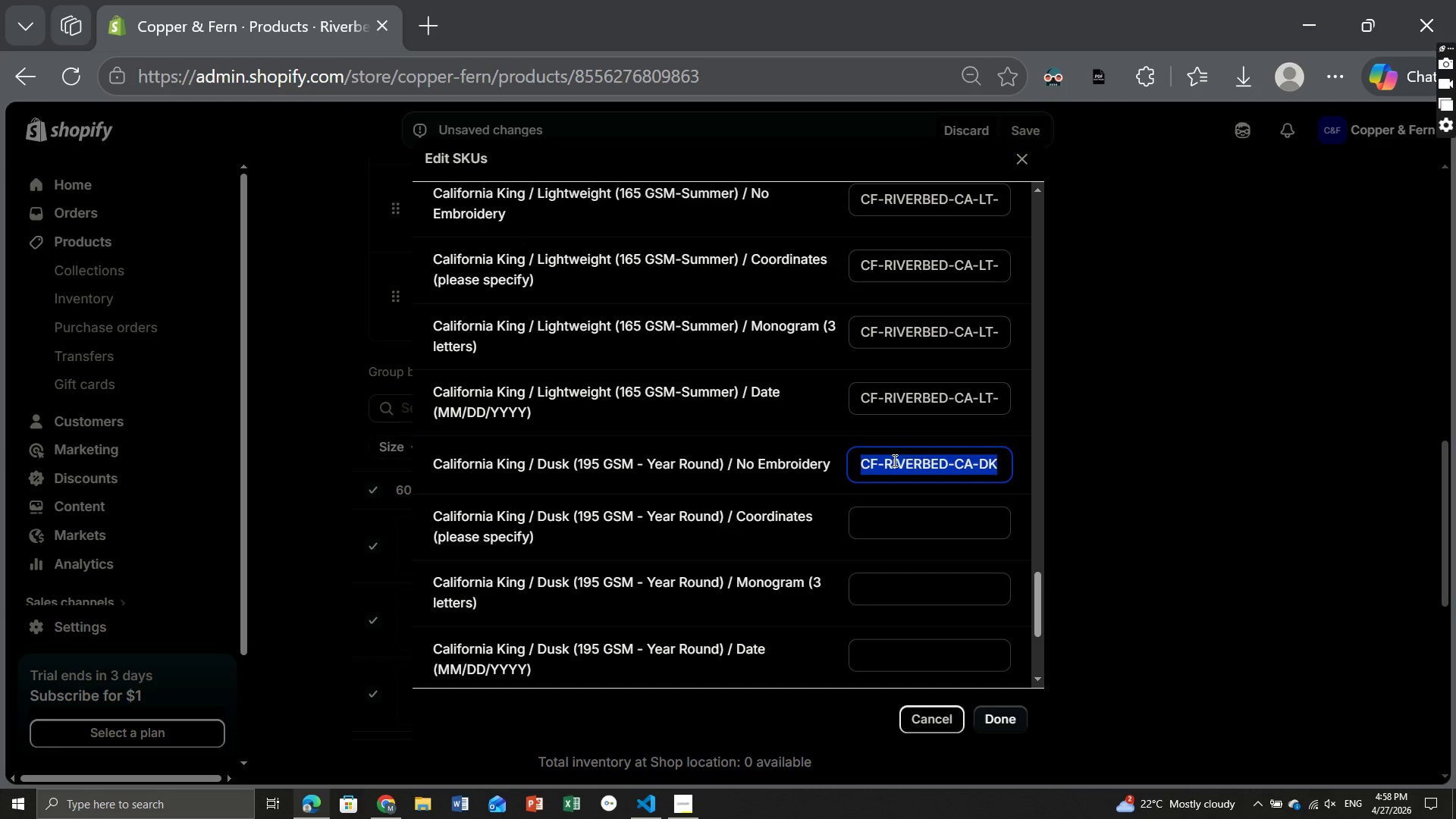 
key(ArrowRight)
 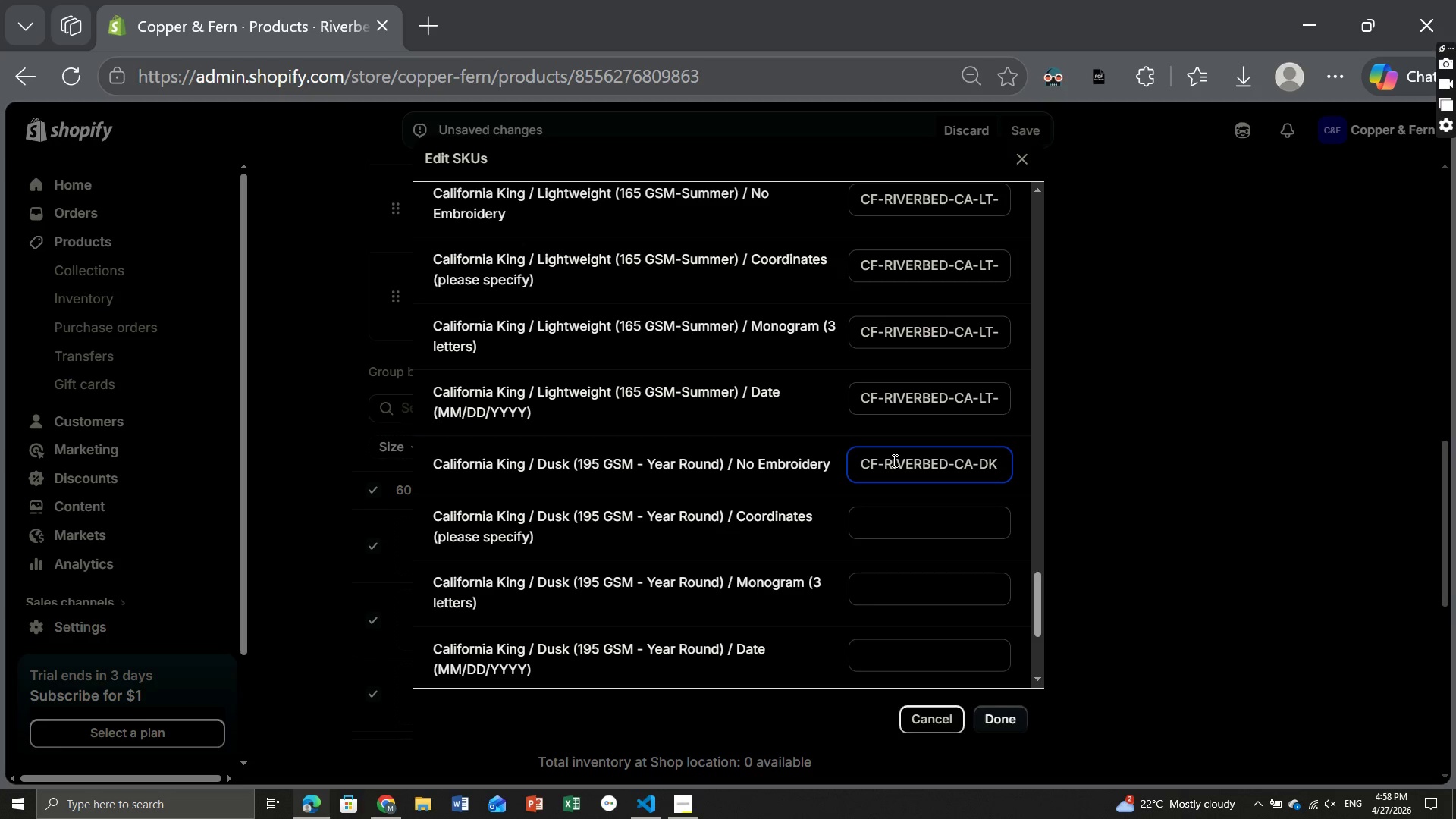 
type(-NE)
 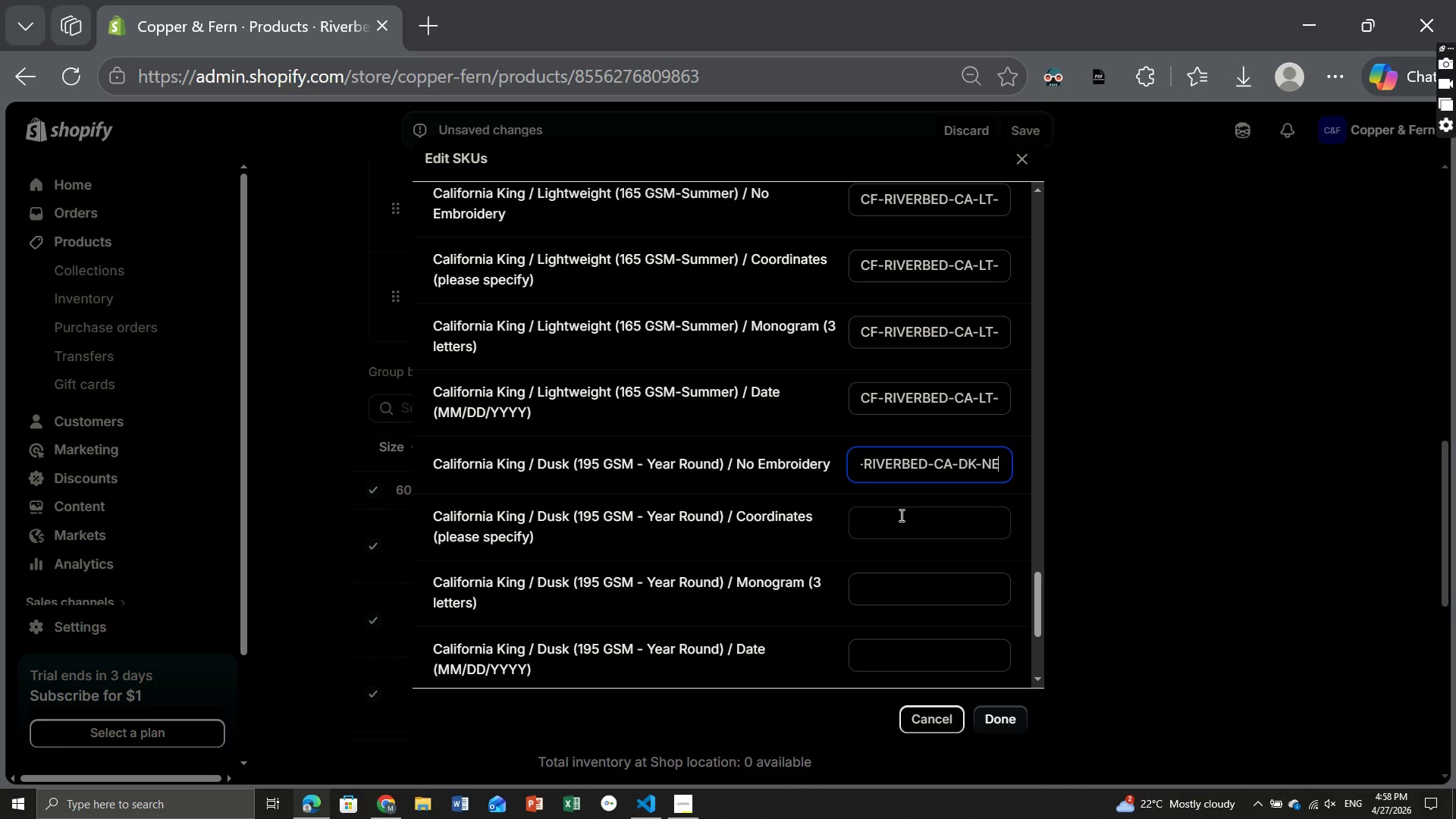 
left_click([900, 515])
 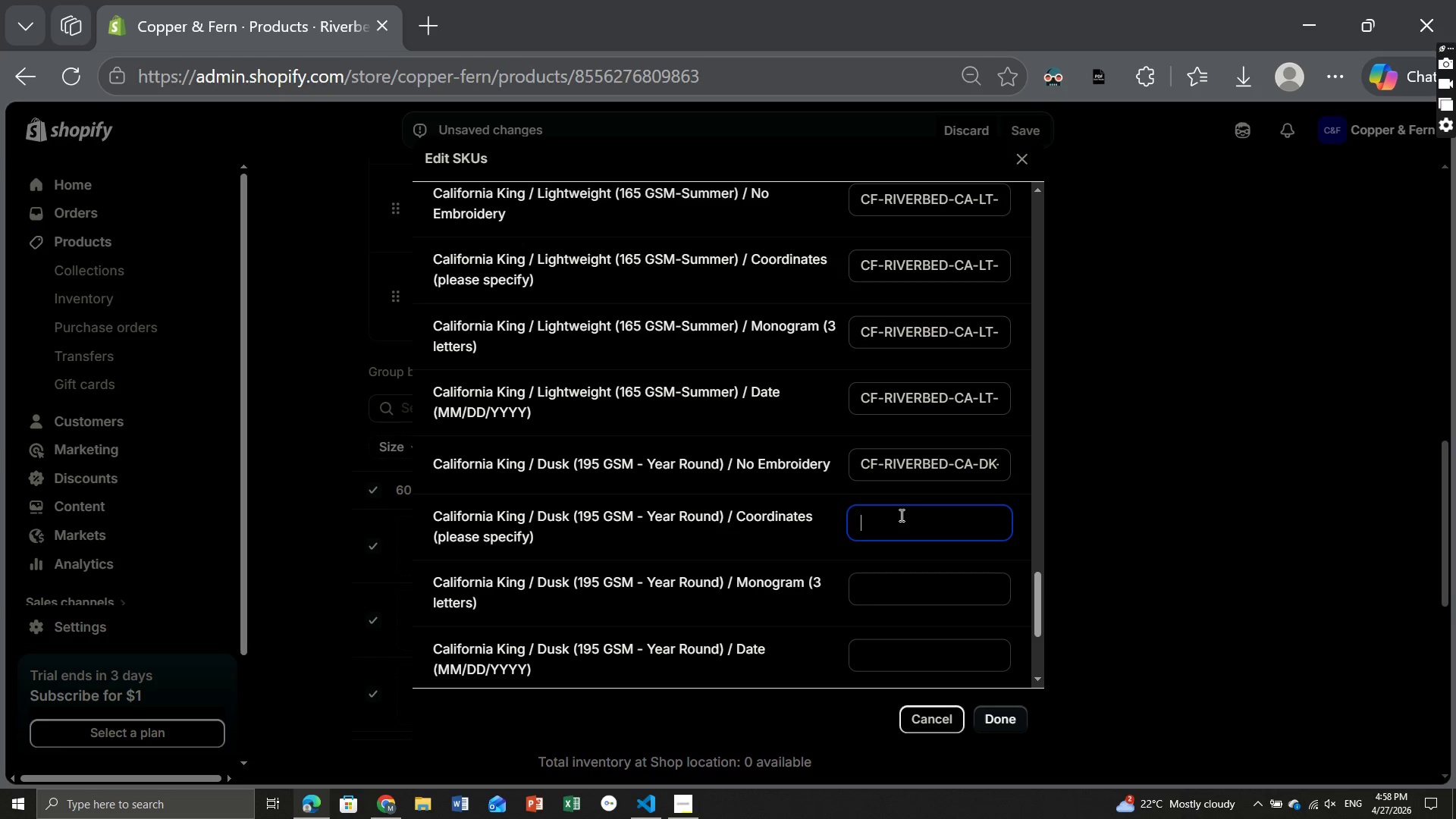 
key(Control+V)
 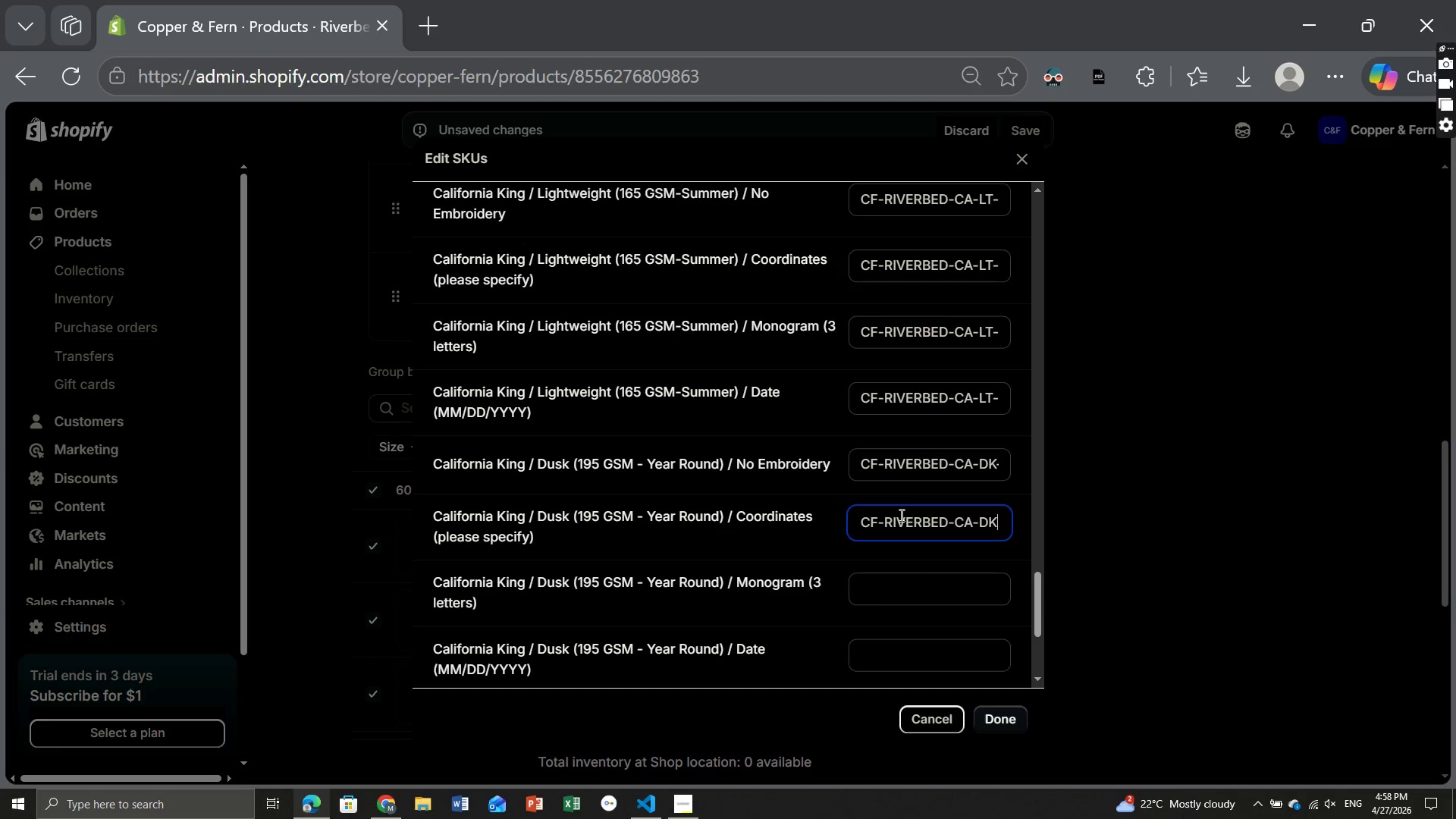 
type(-CO)
 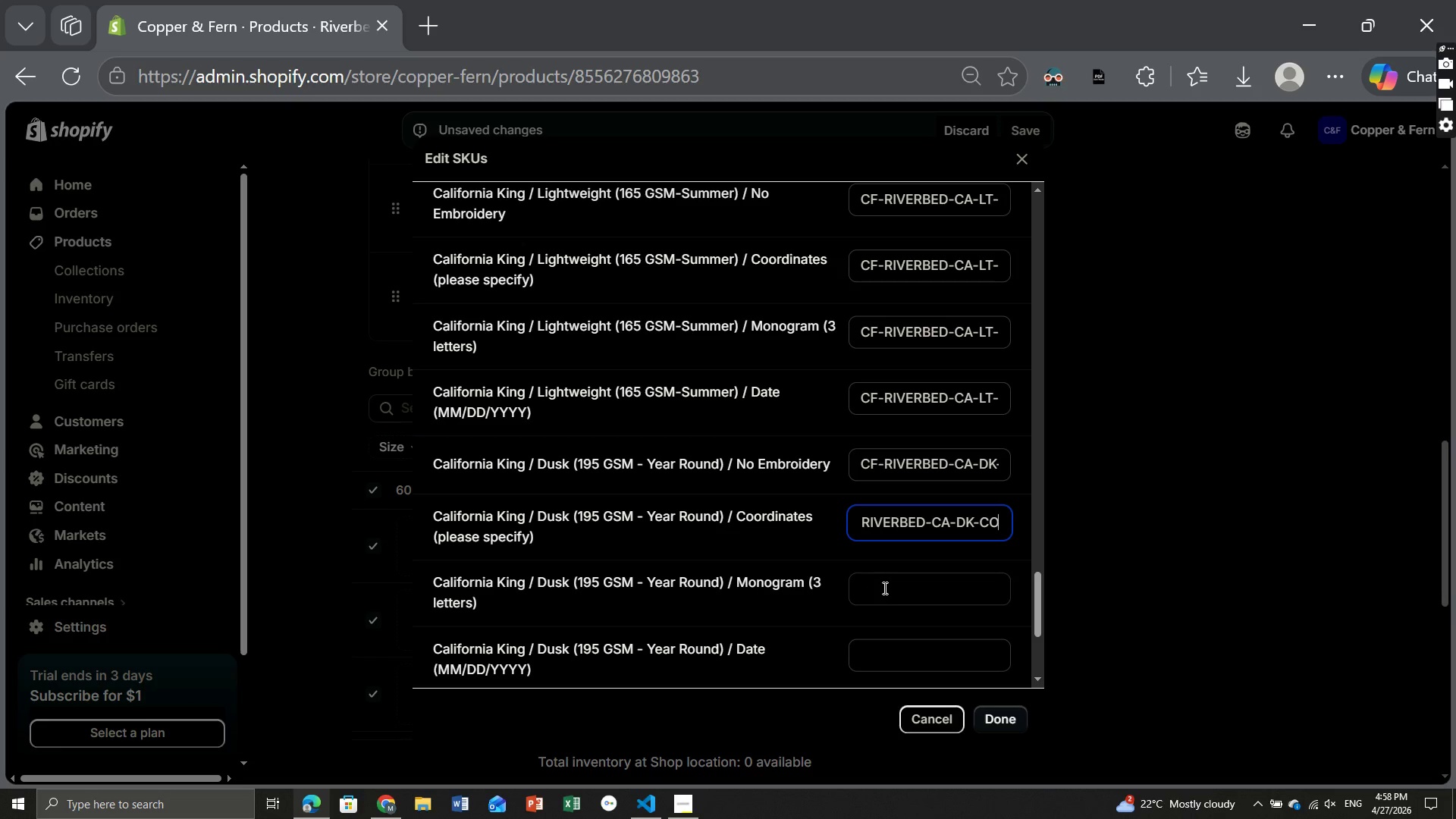 
left_click([883, 588])
 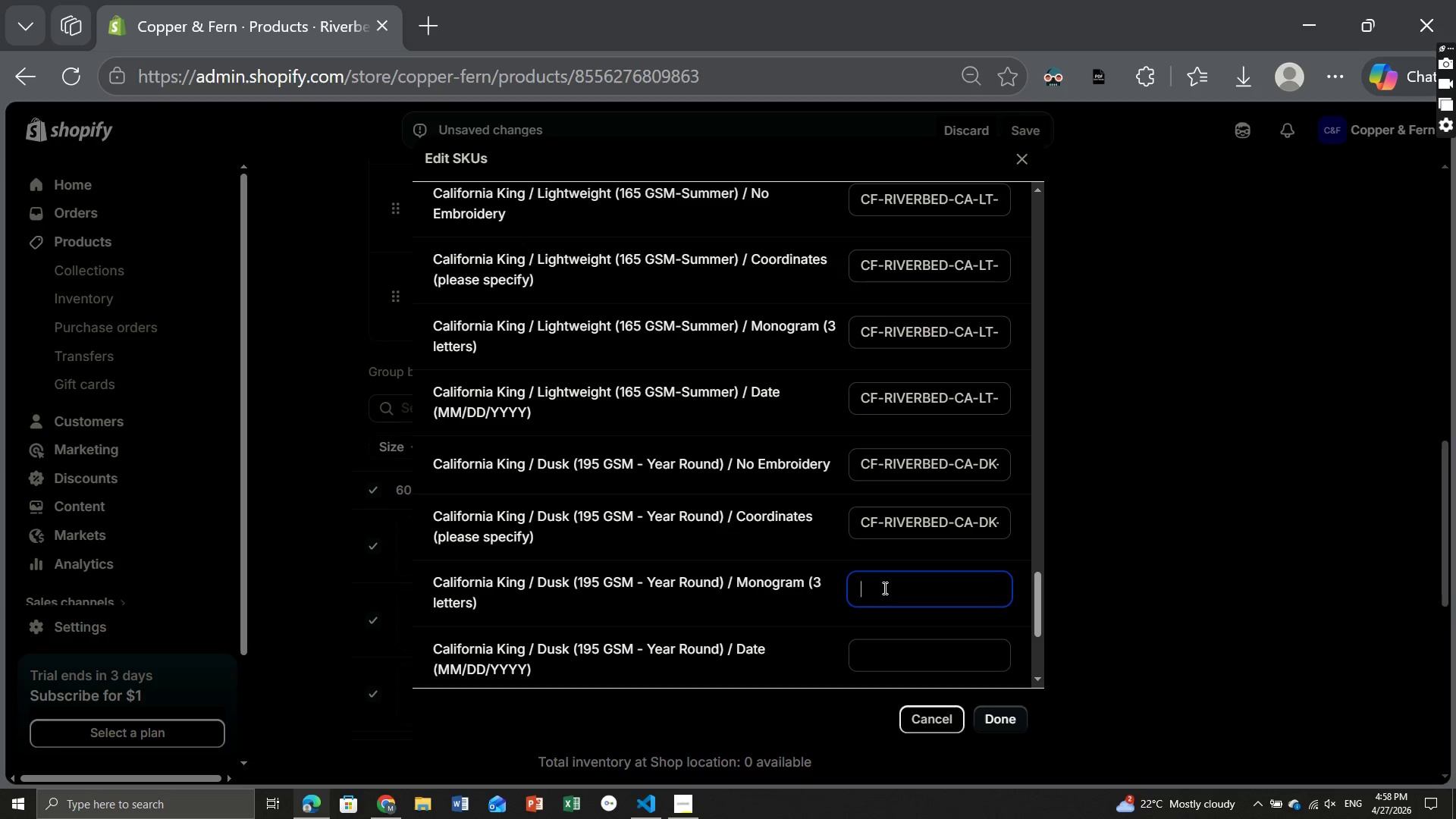 
key(Control+V)
 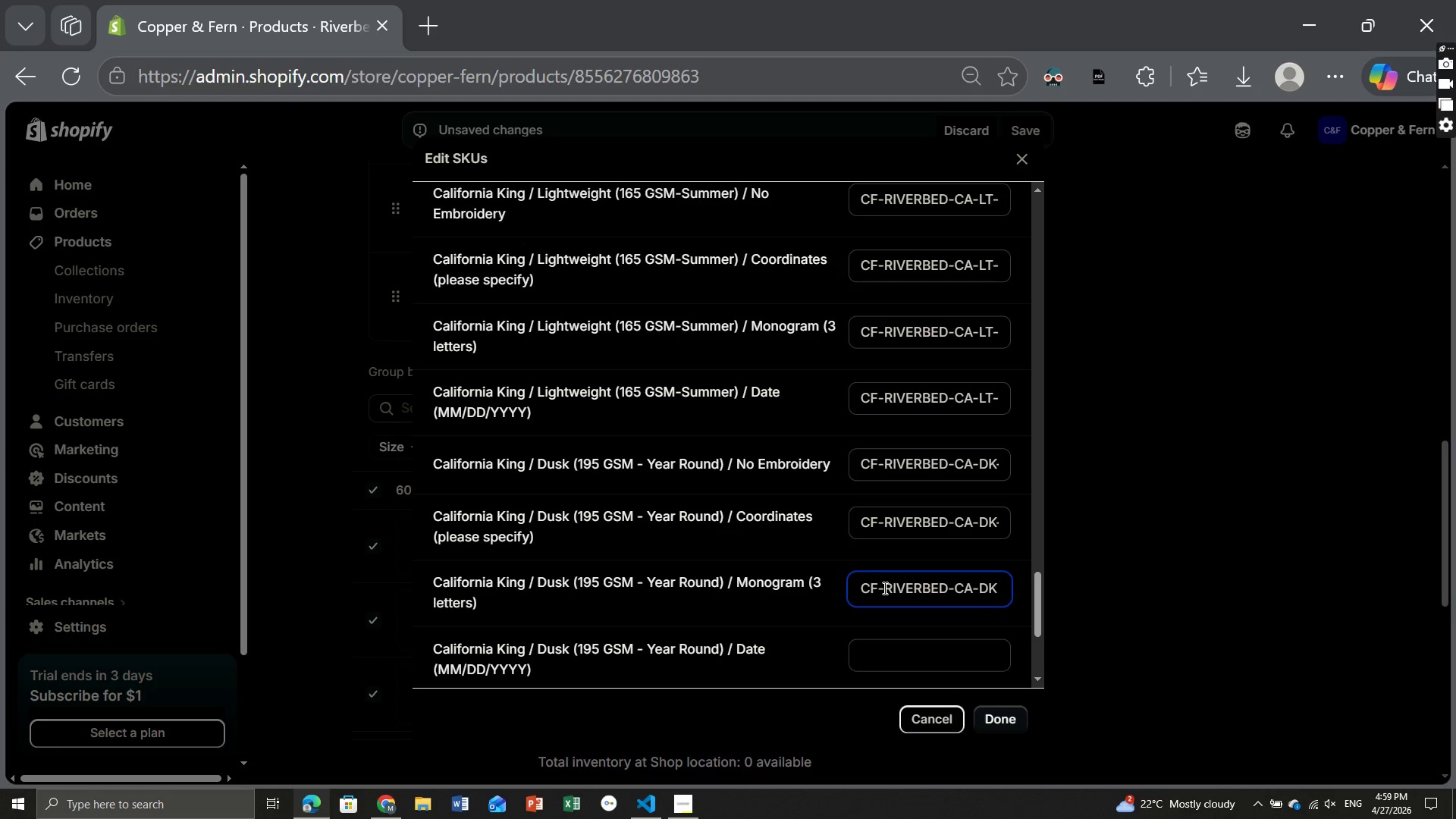 
type(-MO)
 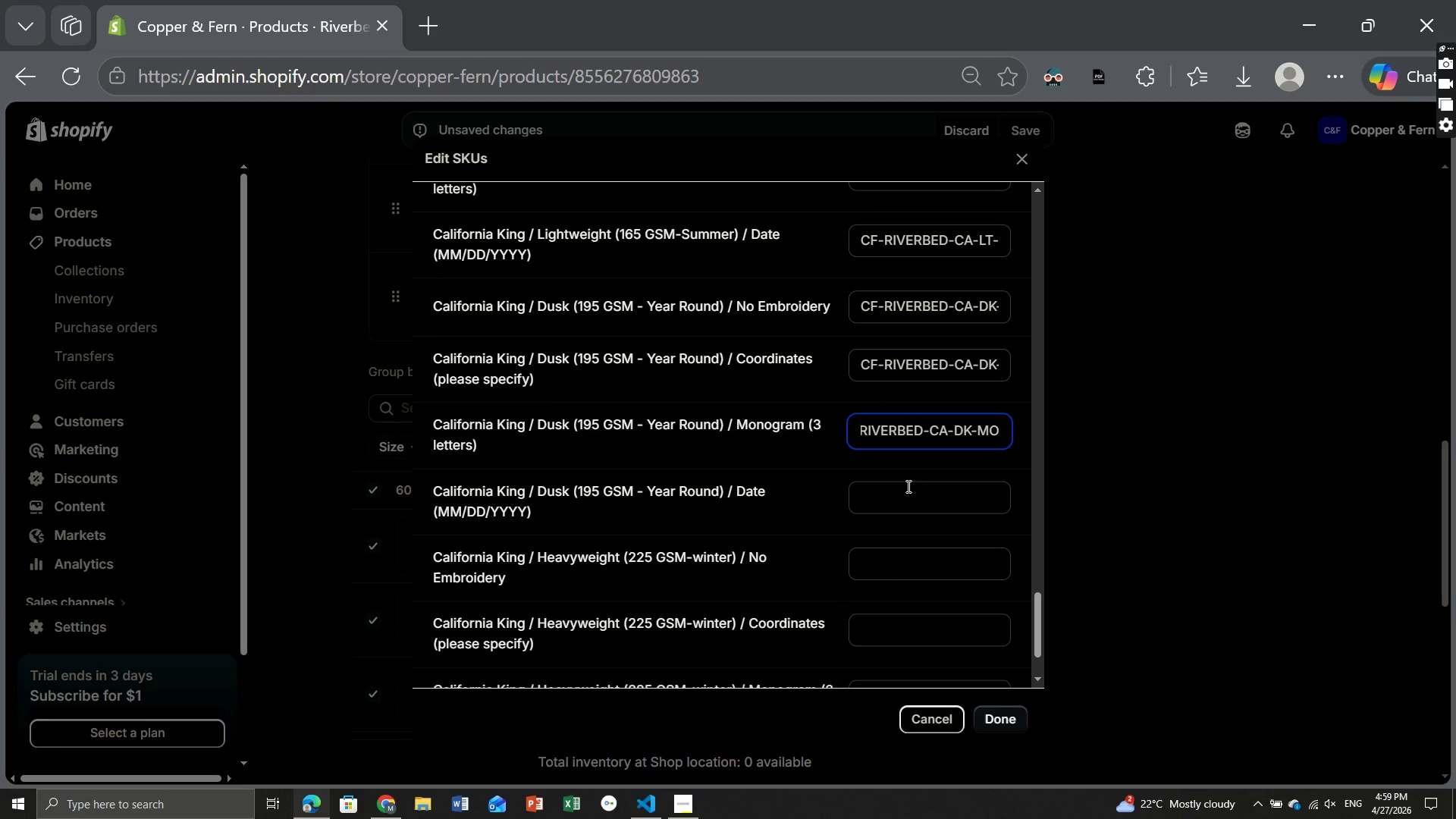 
left_click([906, 481])
 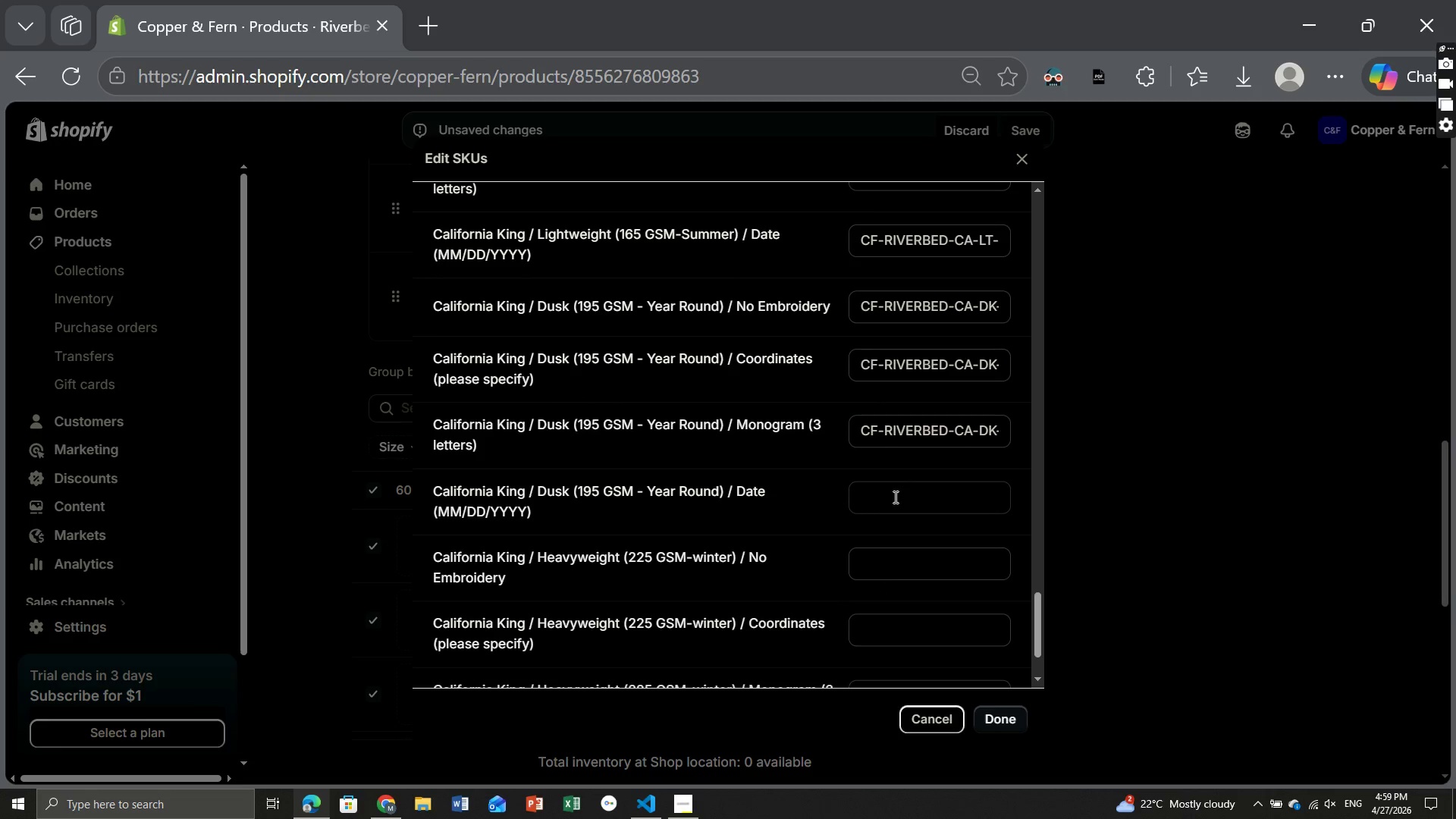 
left_click([894, 497])
 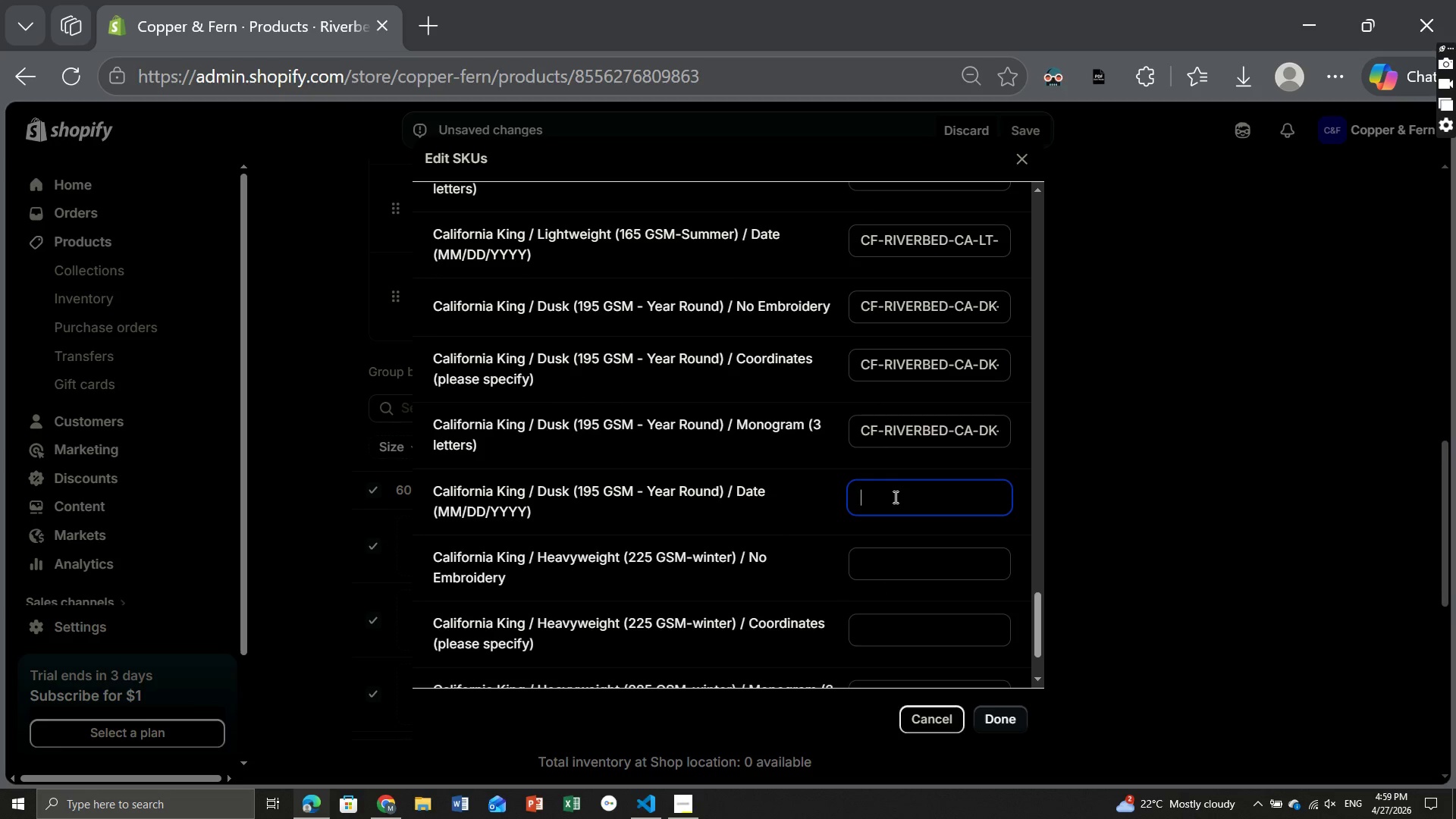 
key(Control+ControlLeft)
 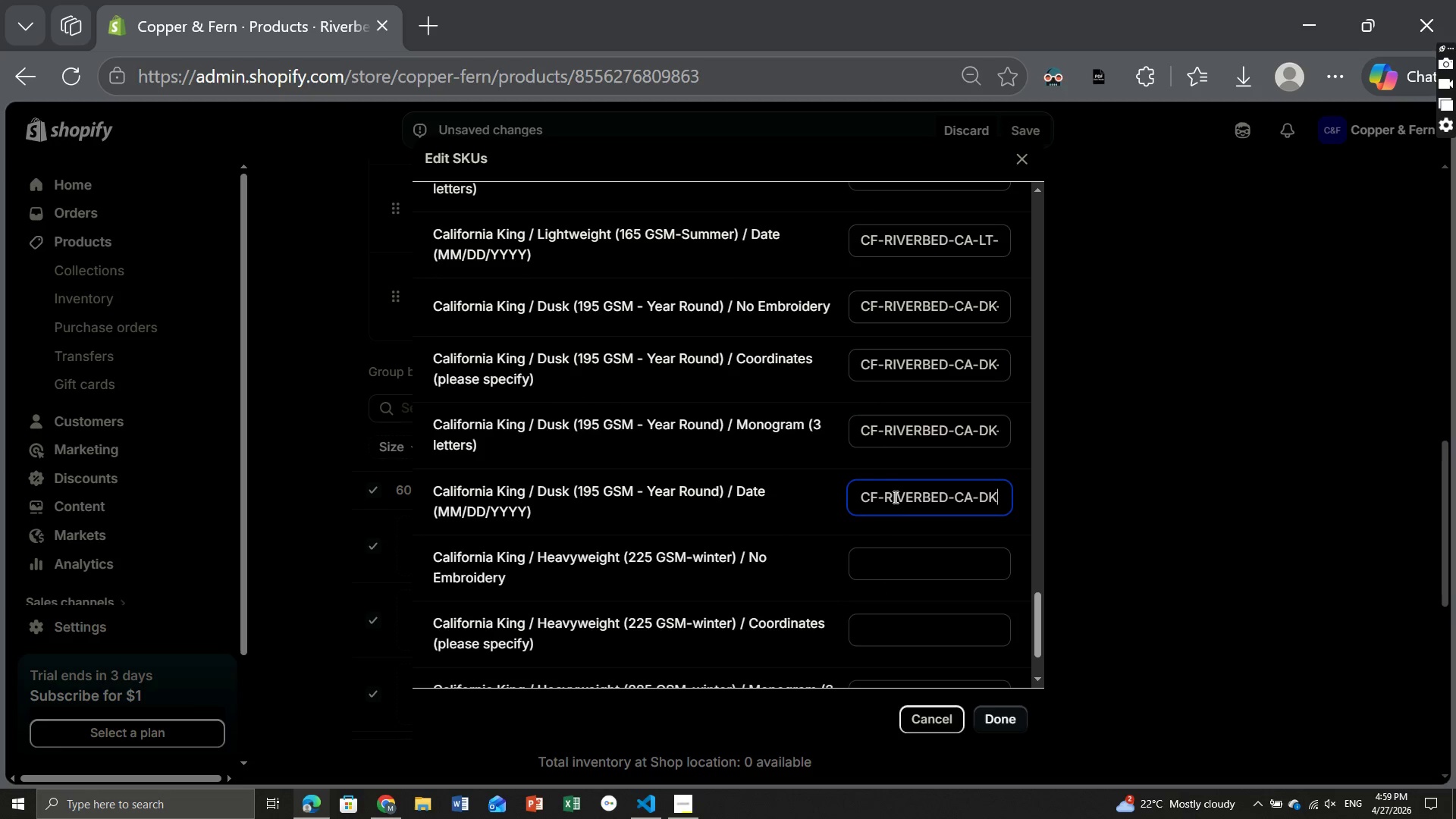 
key(Control+V)
 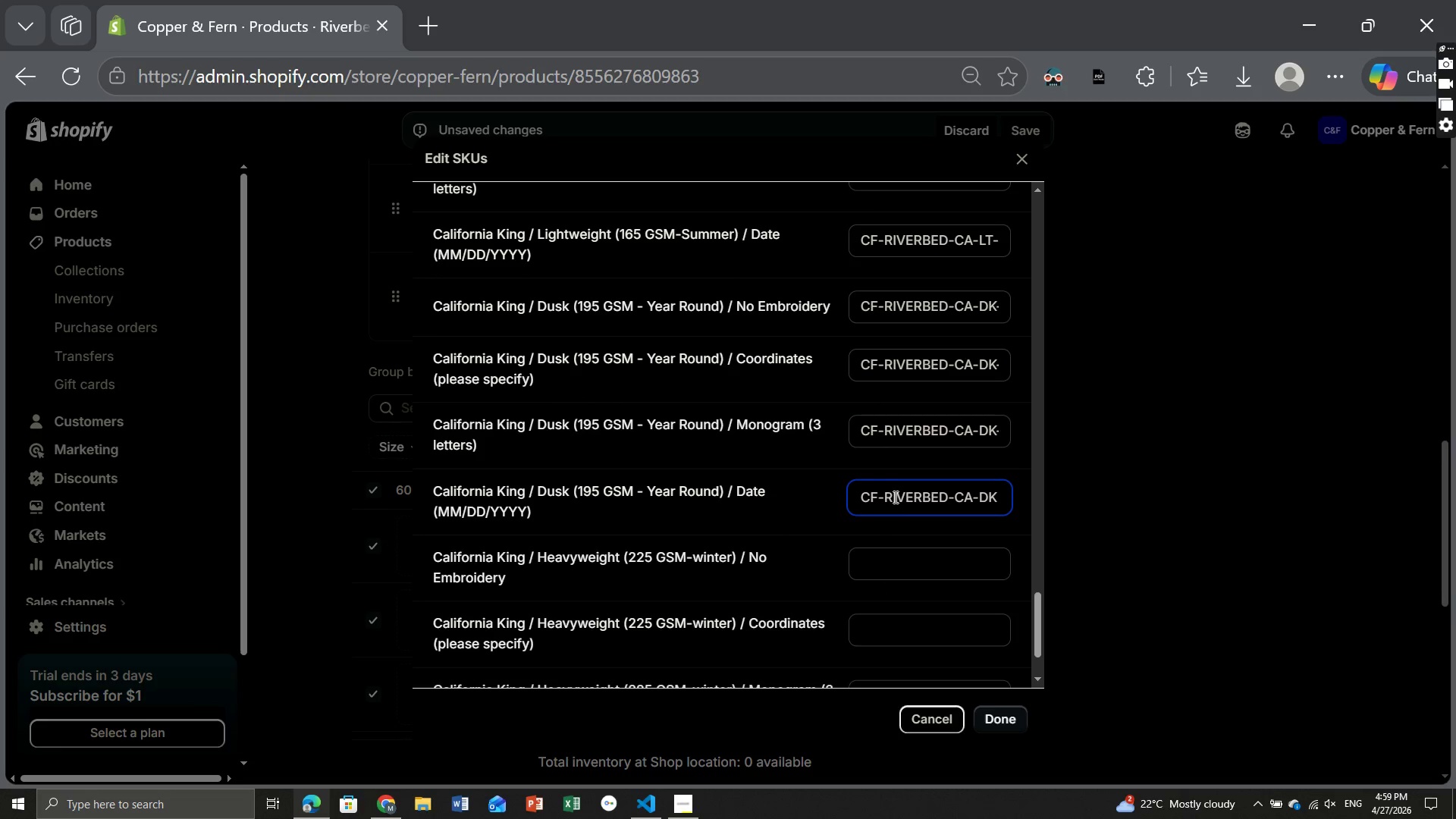 
type(-DA)
 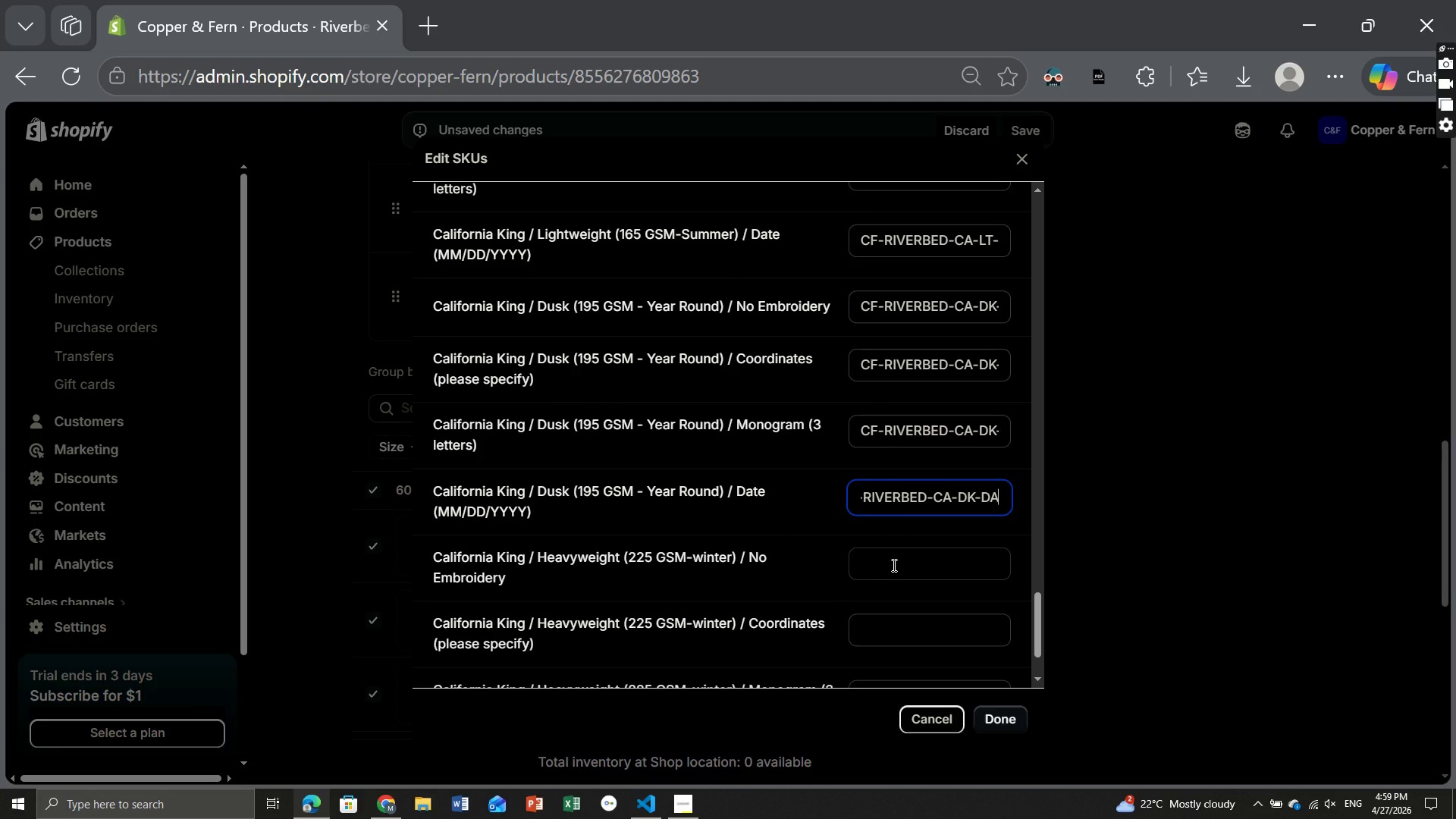 
left_click([893, 565])
 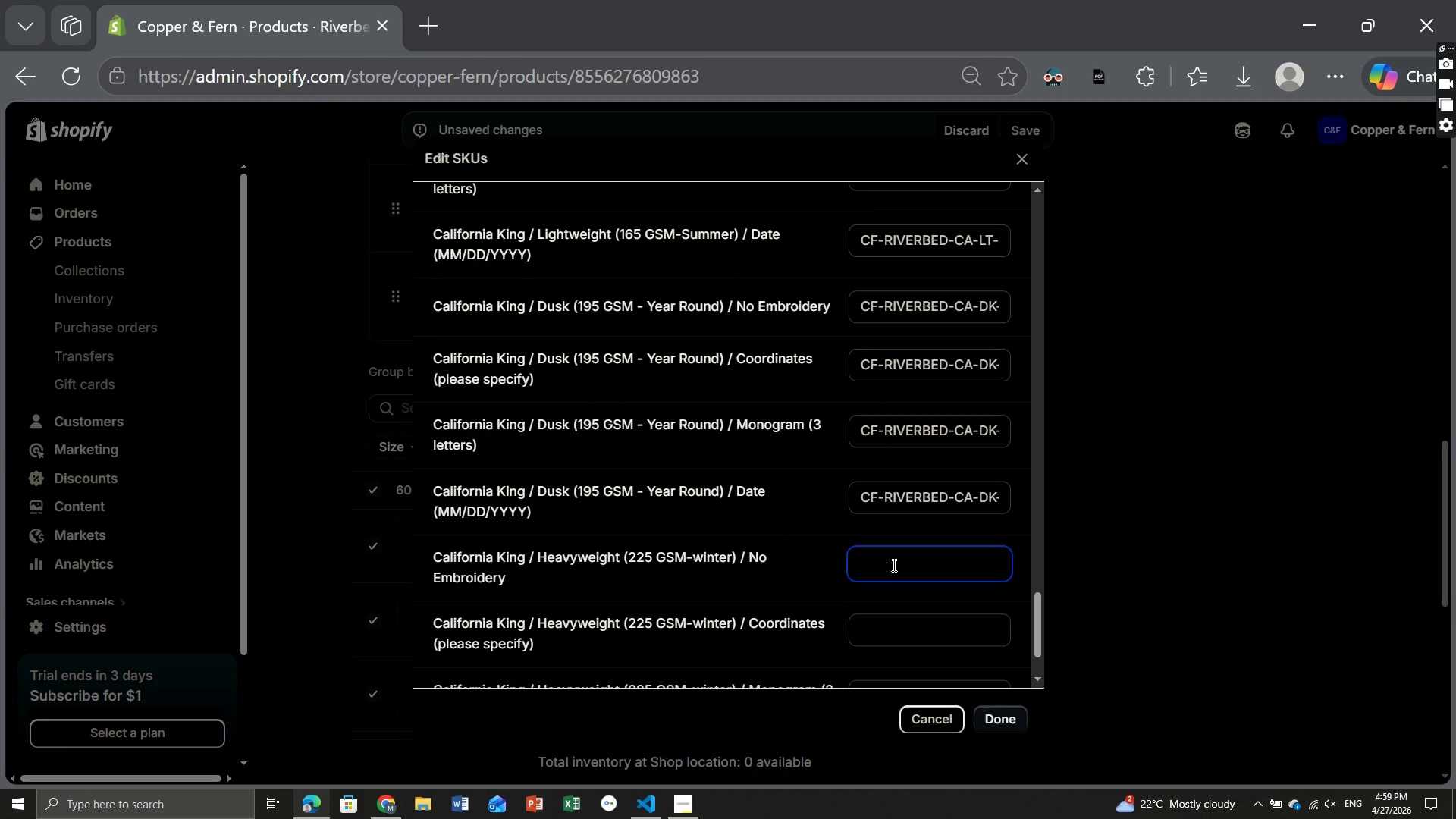 
hold_key(key=ControlLeft, duration=1.05)